 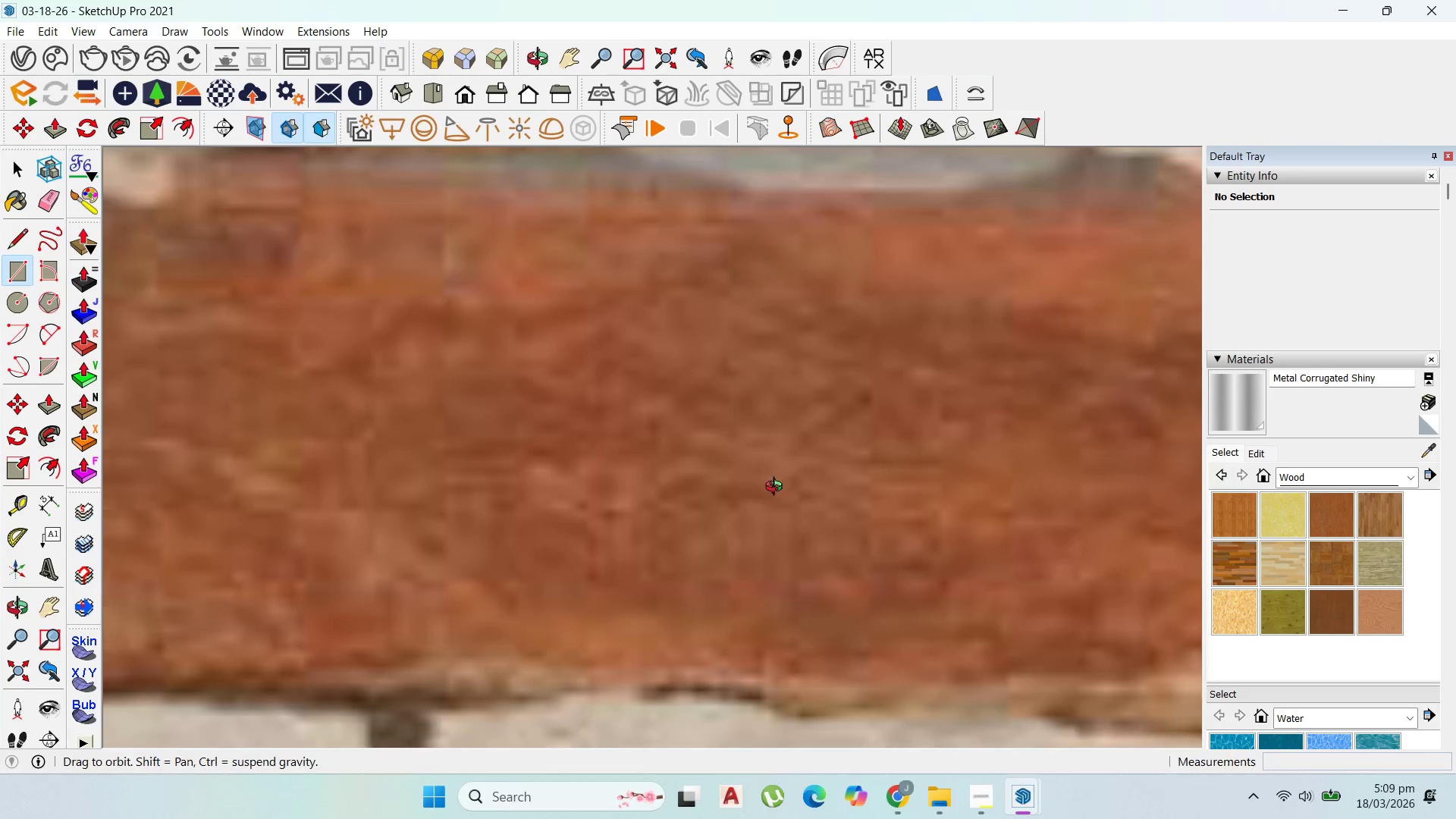 
scroll: coordinate [592, 351], scroll_direction: up, amount: 20.0
 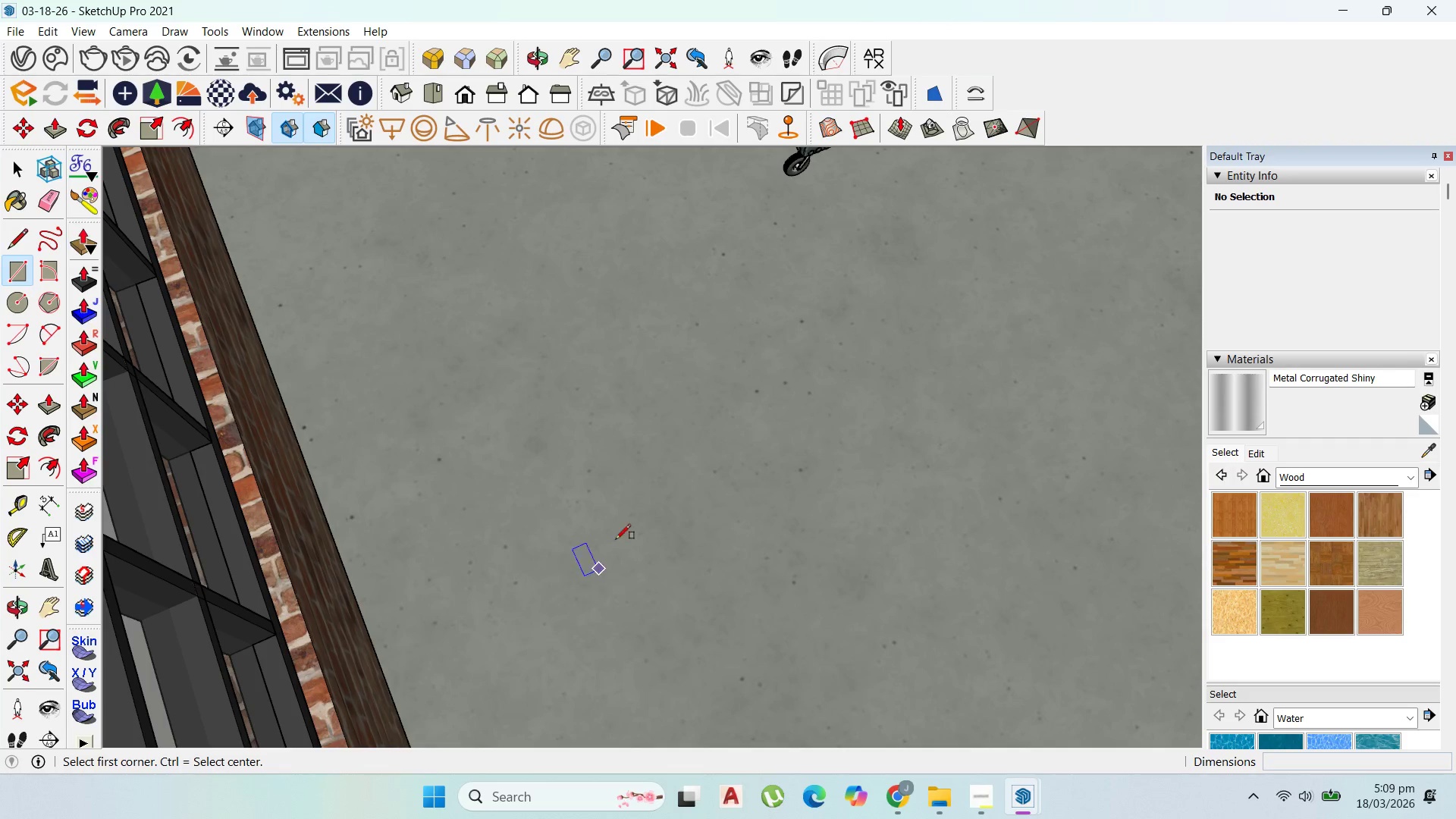 
left_click_drag(start_coordinate=[622, 534], to_coordinate=[626, 531])
 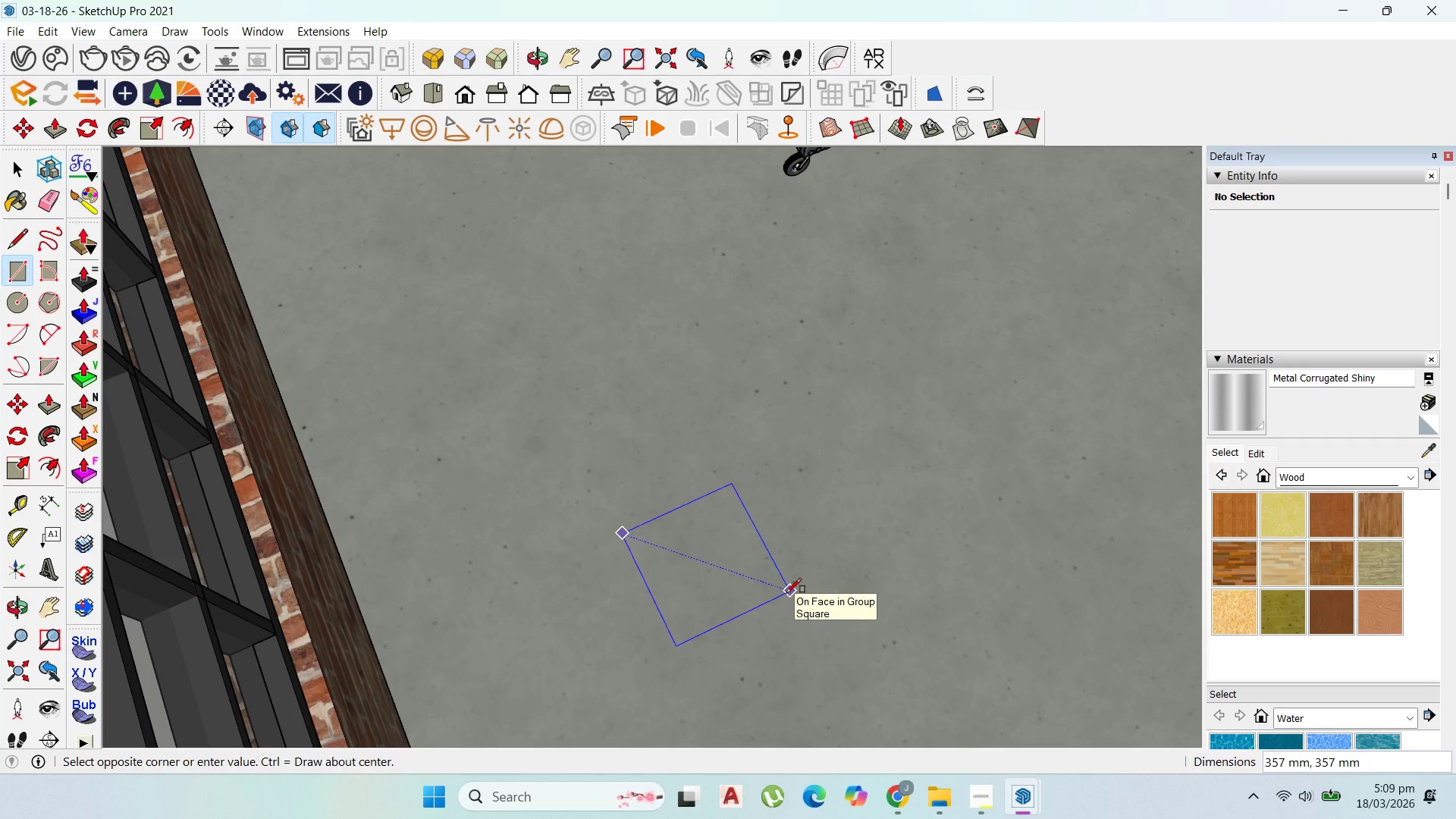 
wait(6.97)
 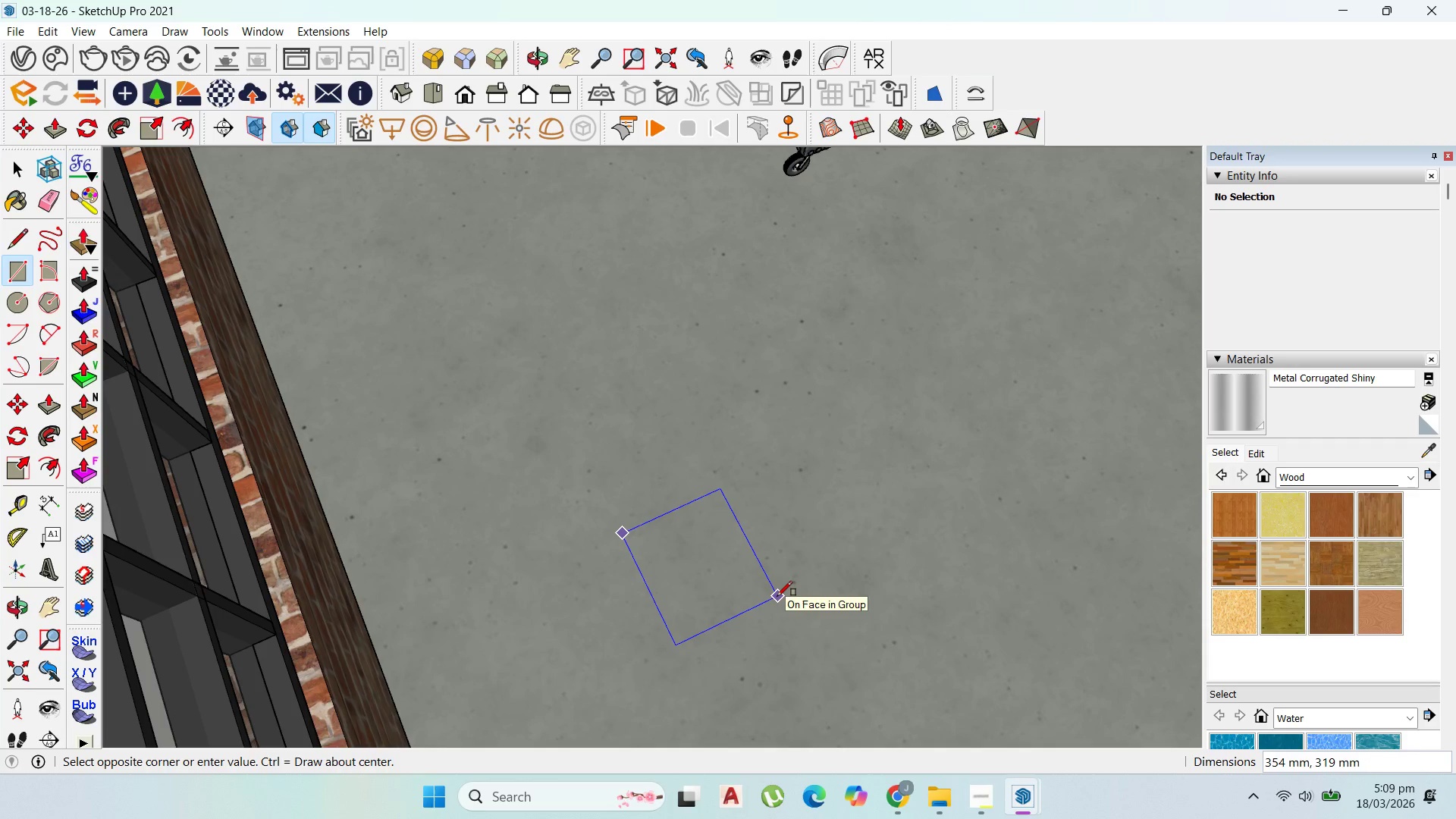 
type(300,300)
 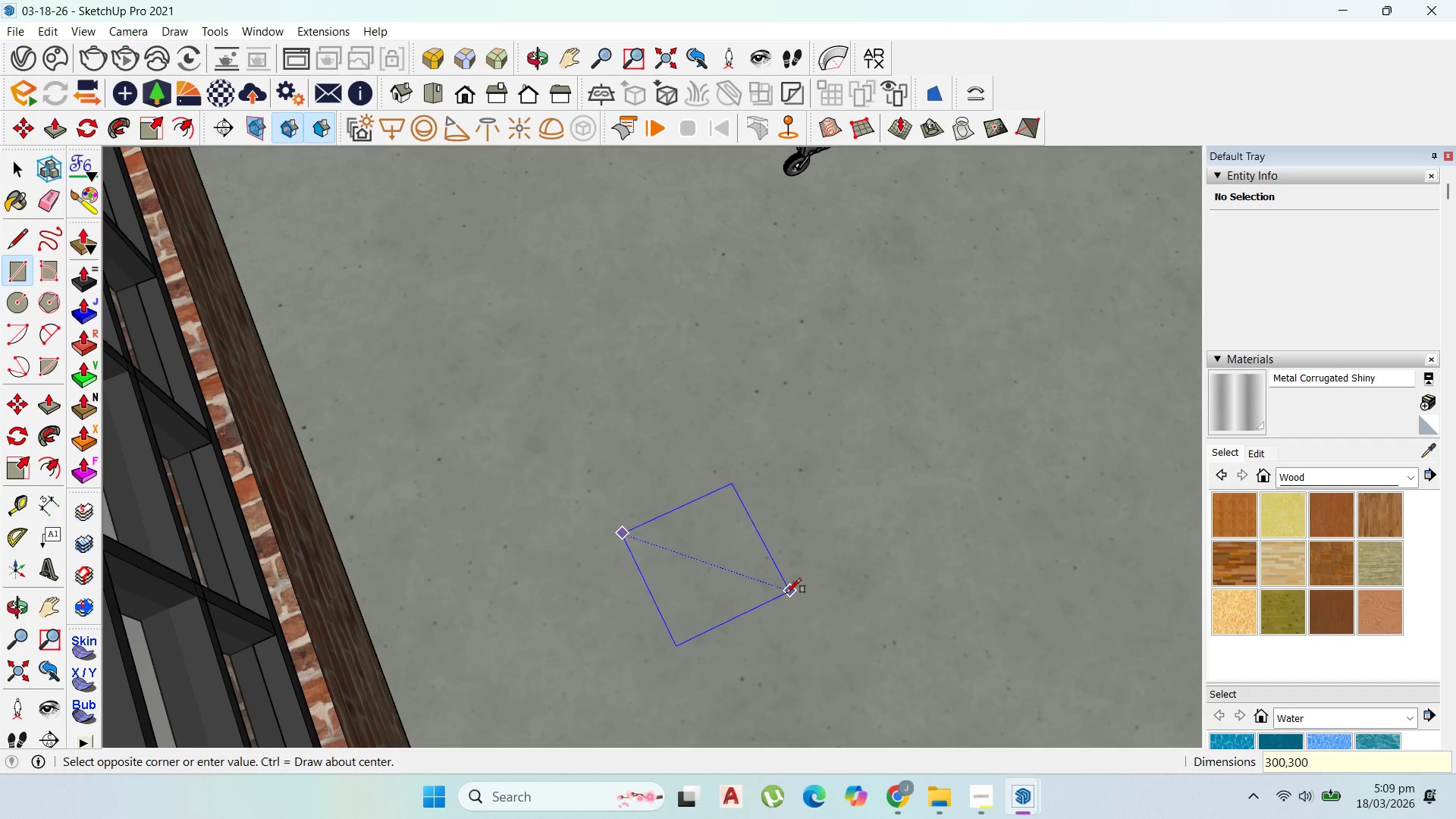 
key(Enter)
 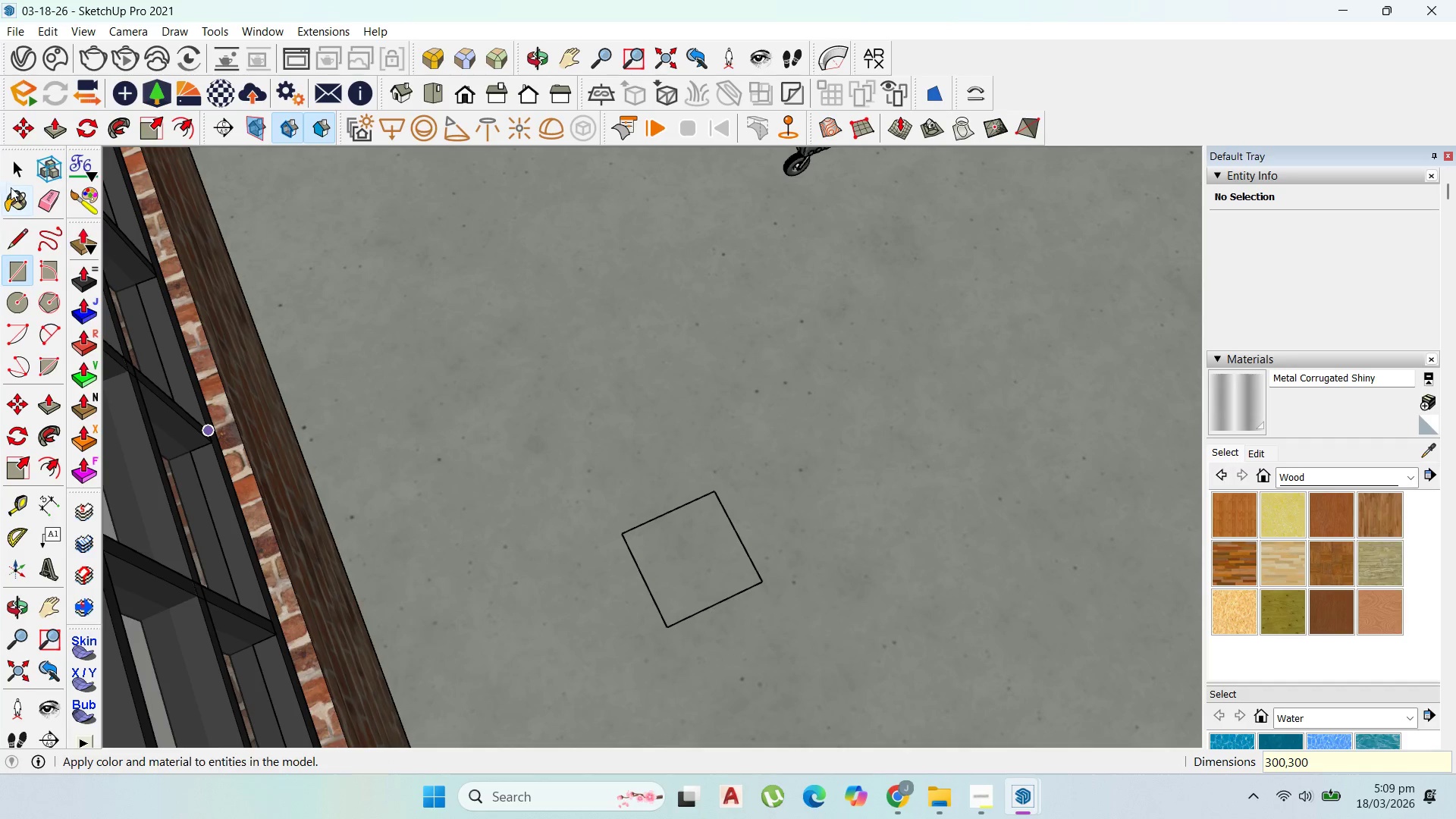 
left_click([15, 176])
 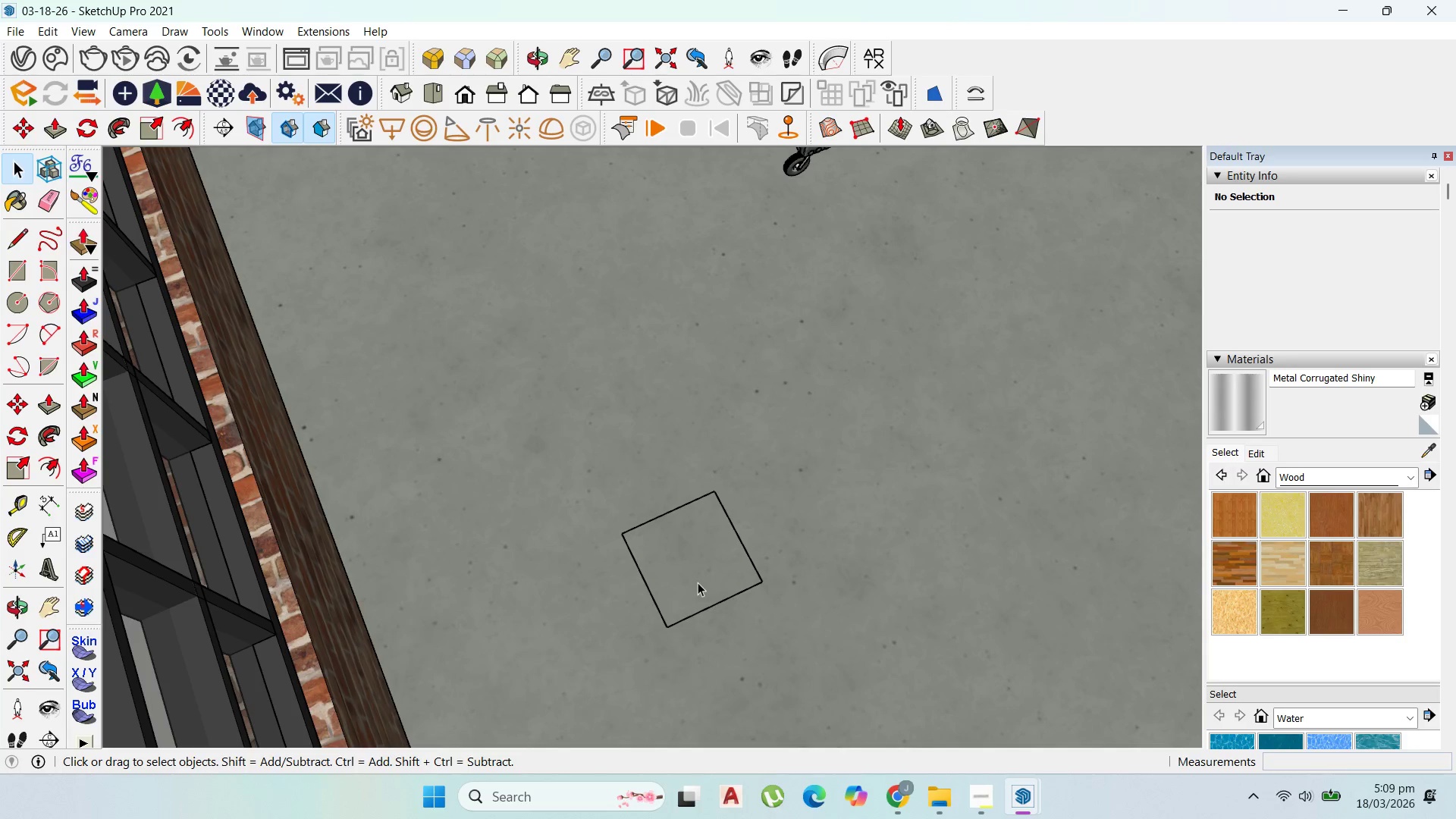 
double_click([698, 582])
 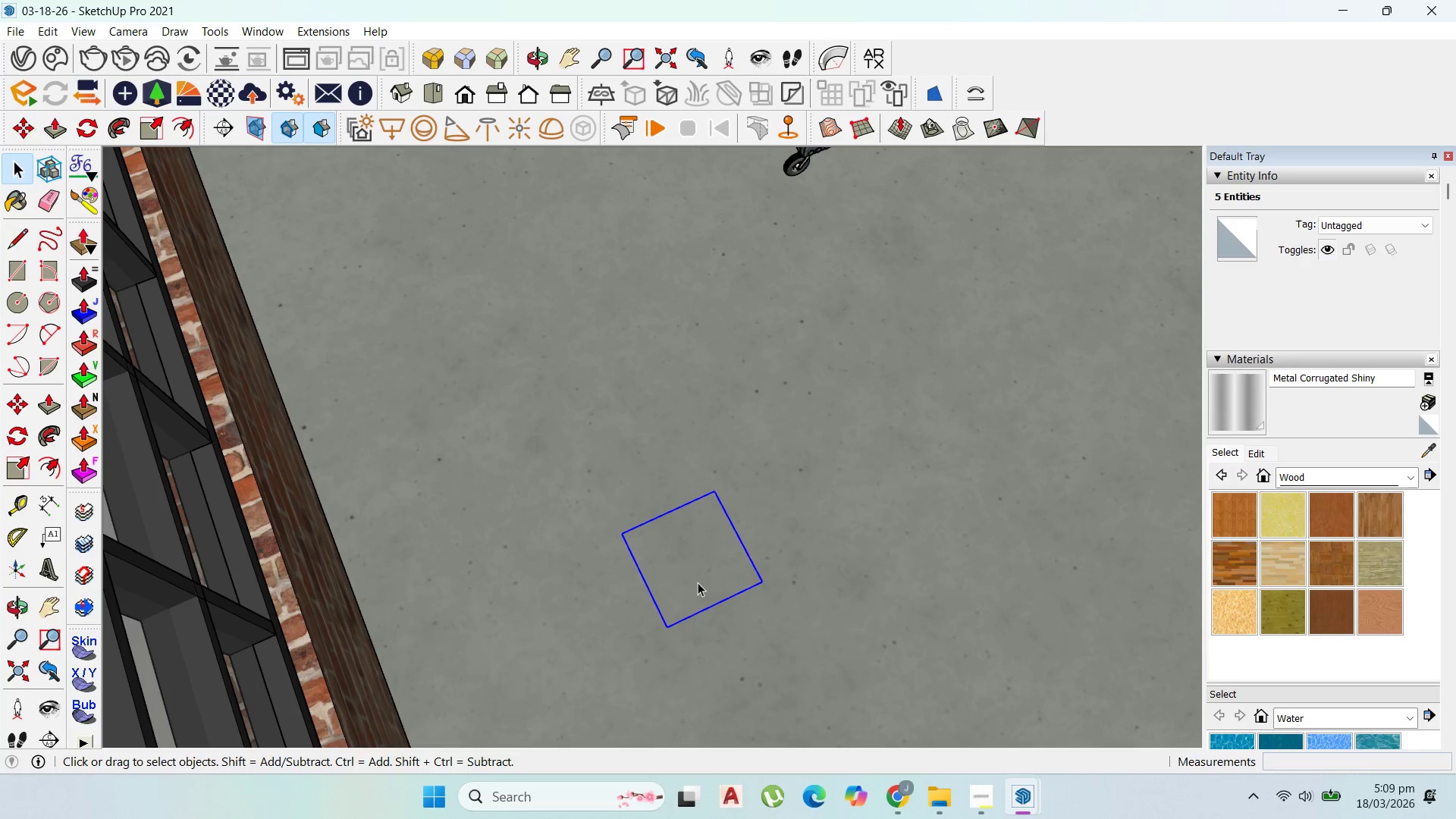 
right_click([698, 582])
 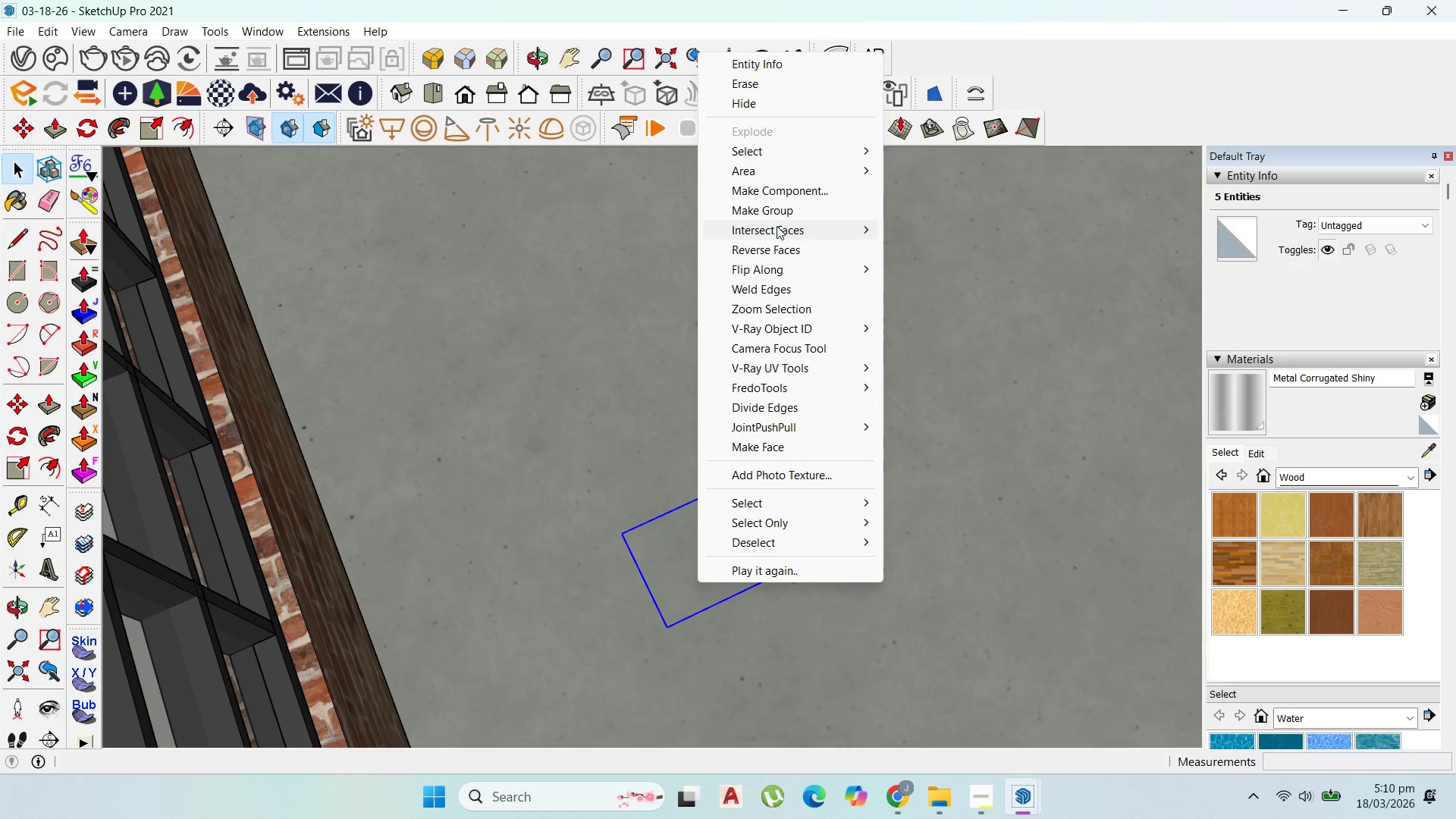 
left_click([780, 215])
 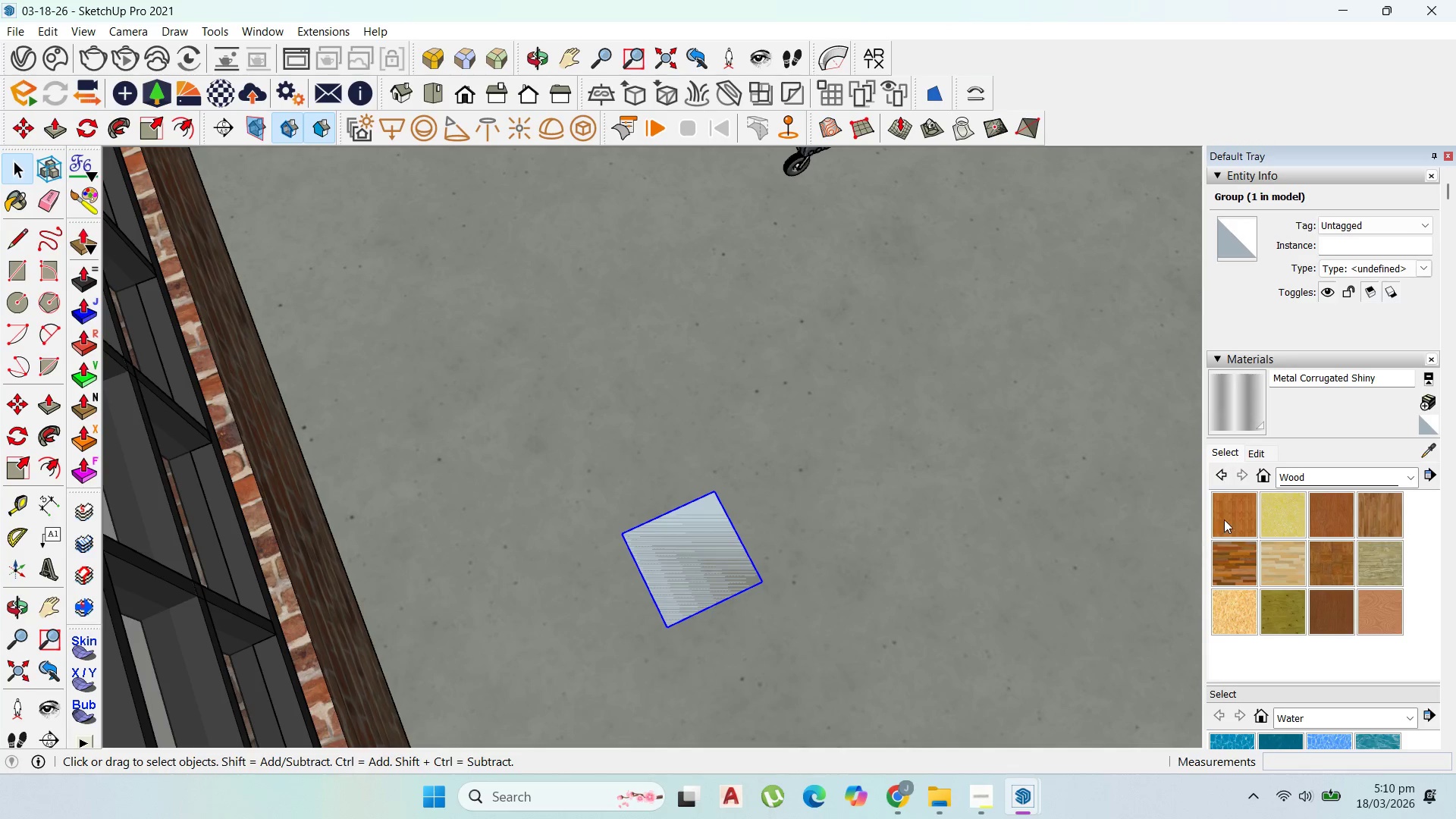 
left_click([1335, 503])
 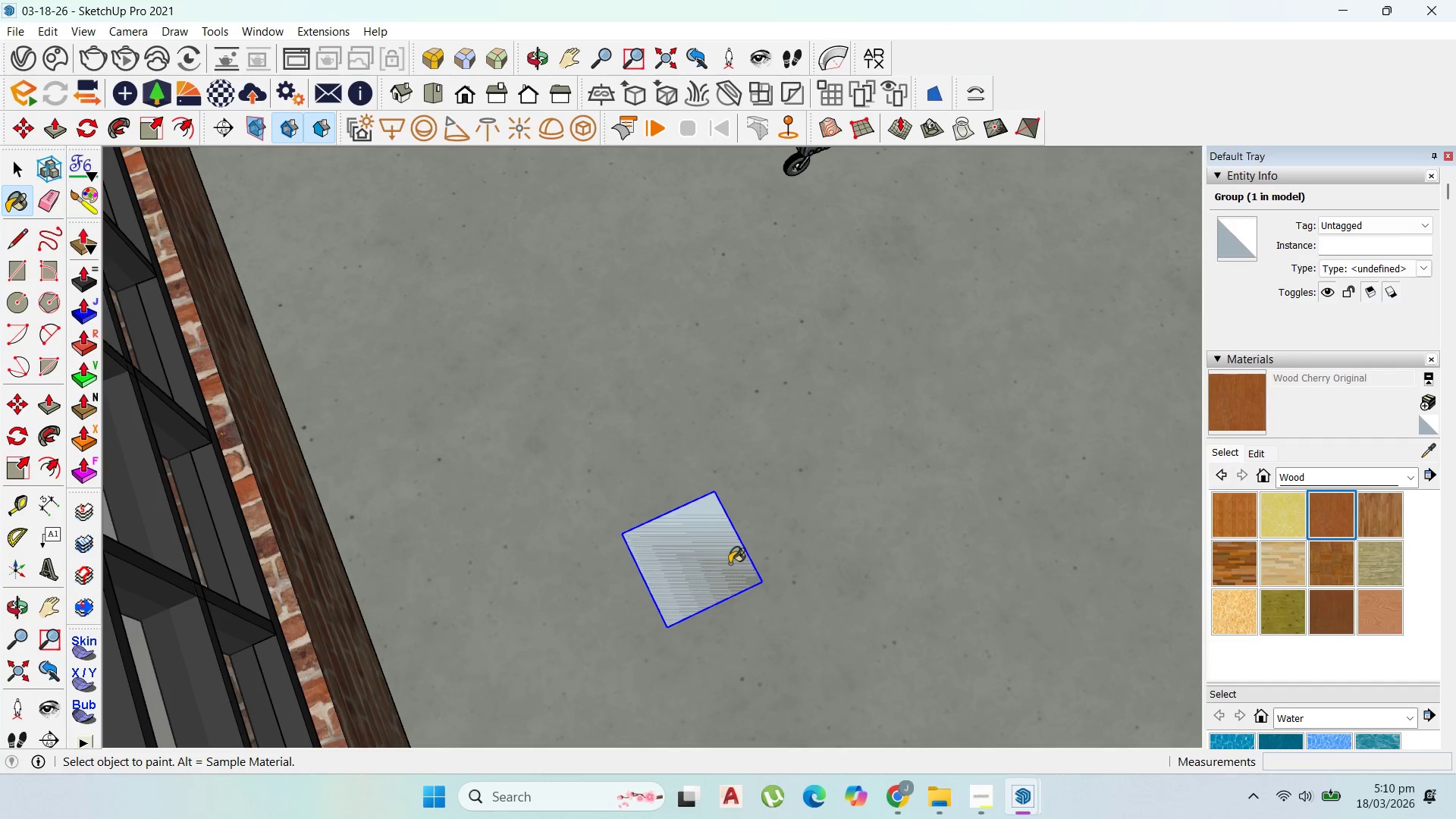 
left_click([730, 563])
 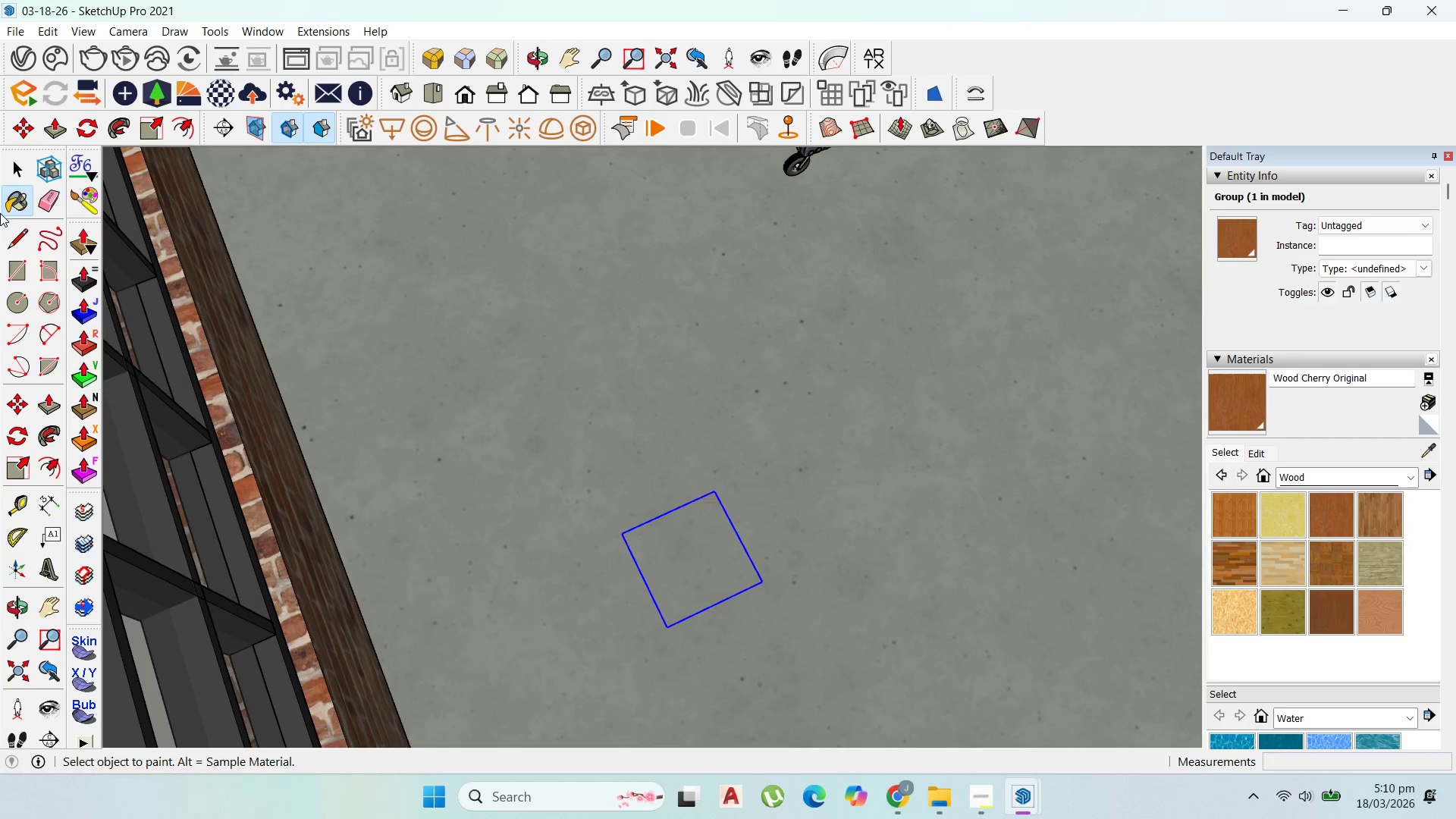 
left_click([14, 168])
 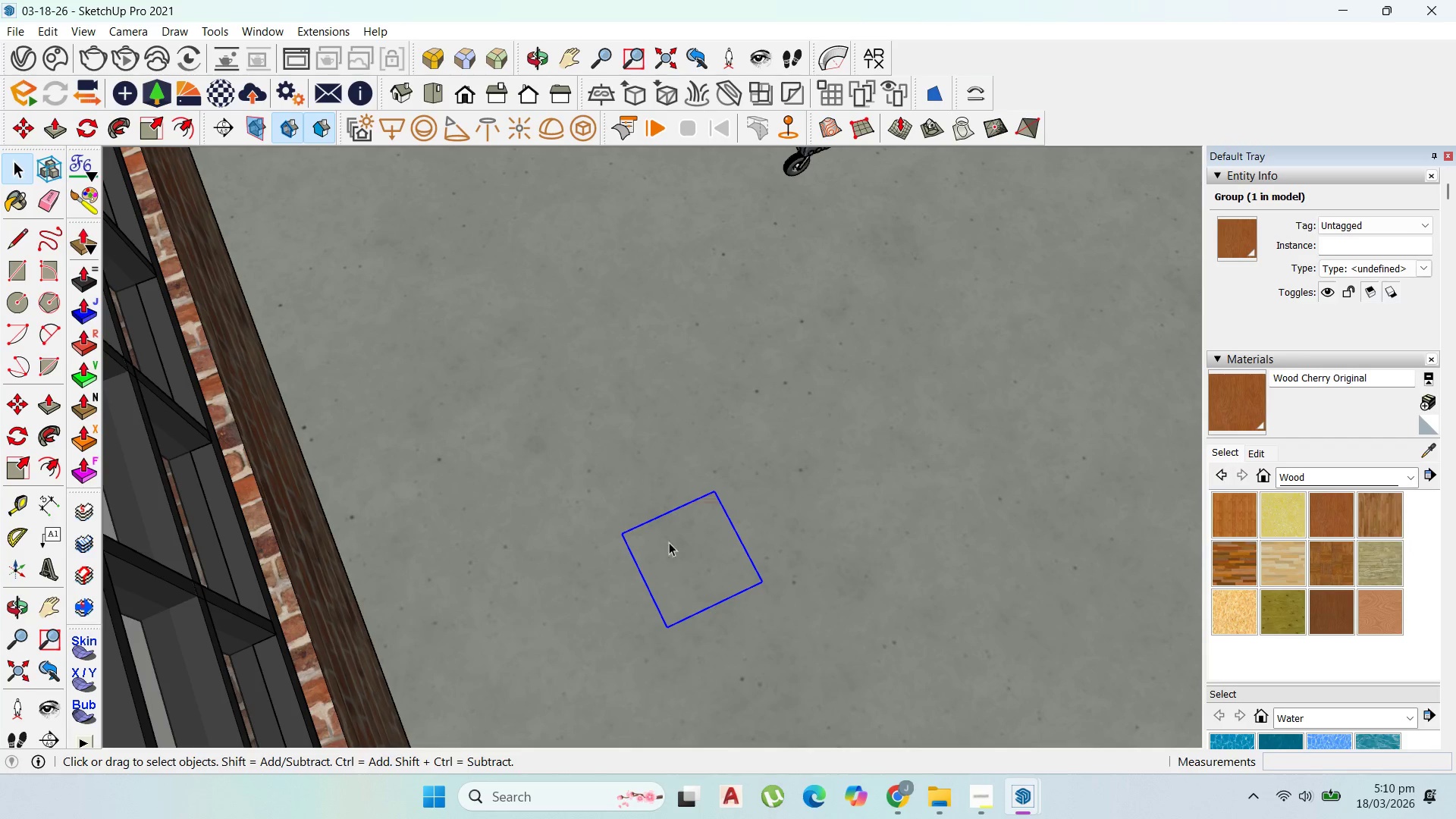 
double_click([676, 548])
 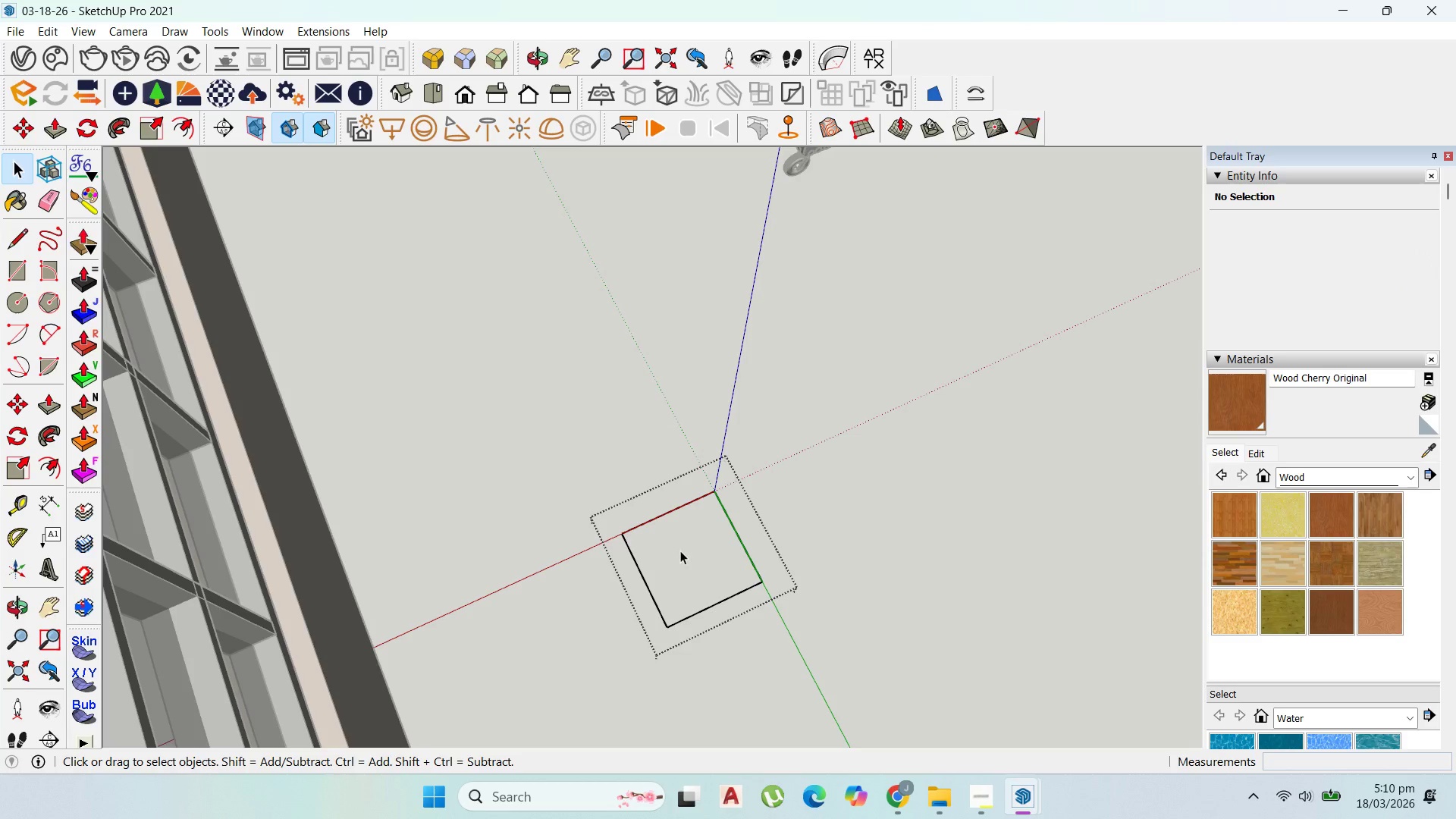 
key(P)
 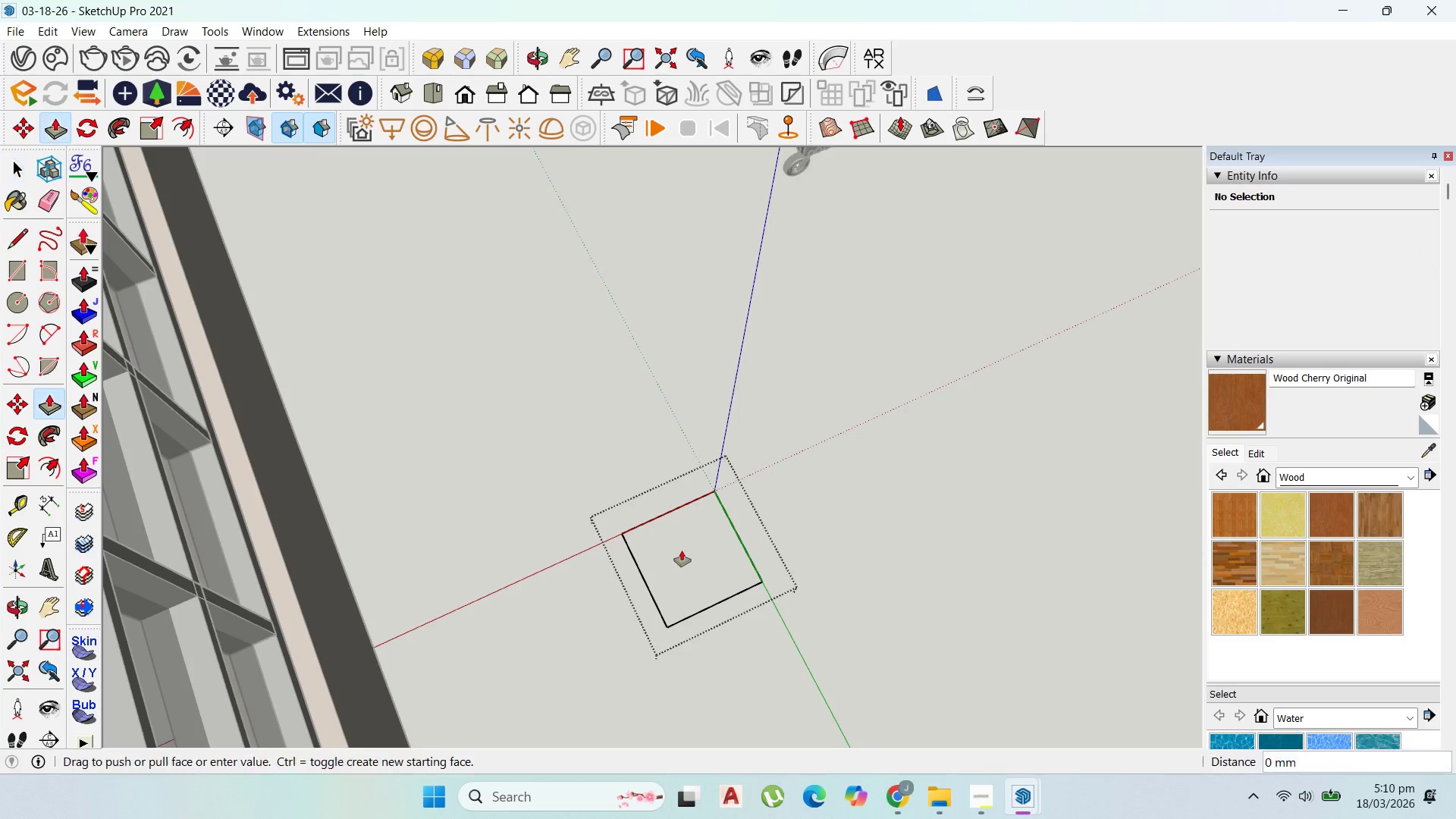 
left_click([682, 551])
 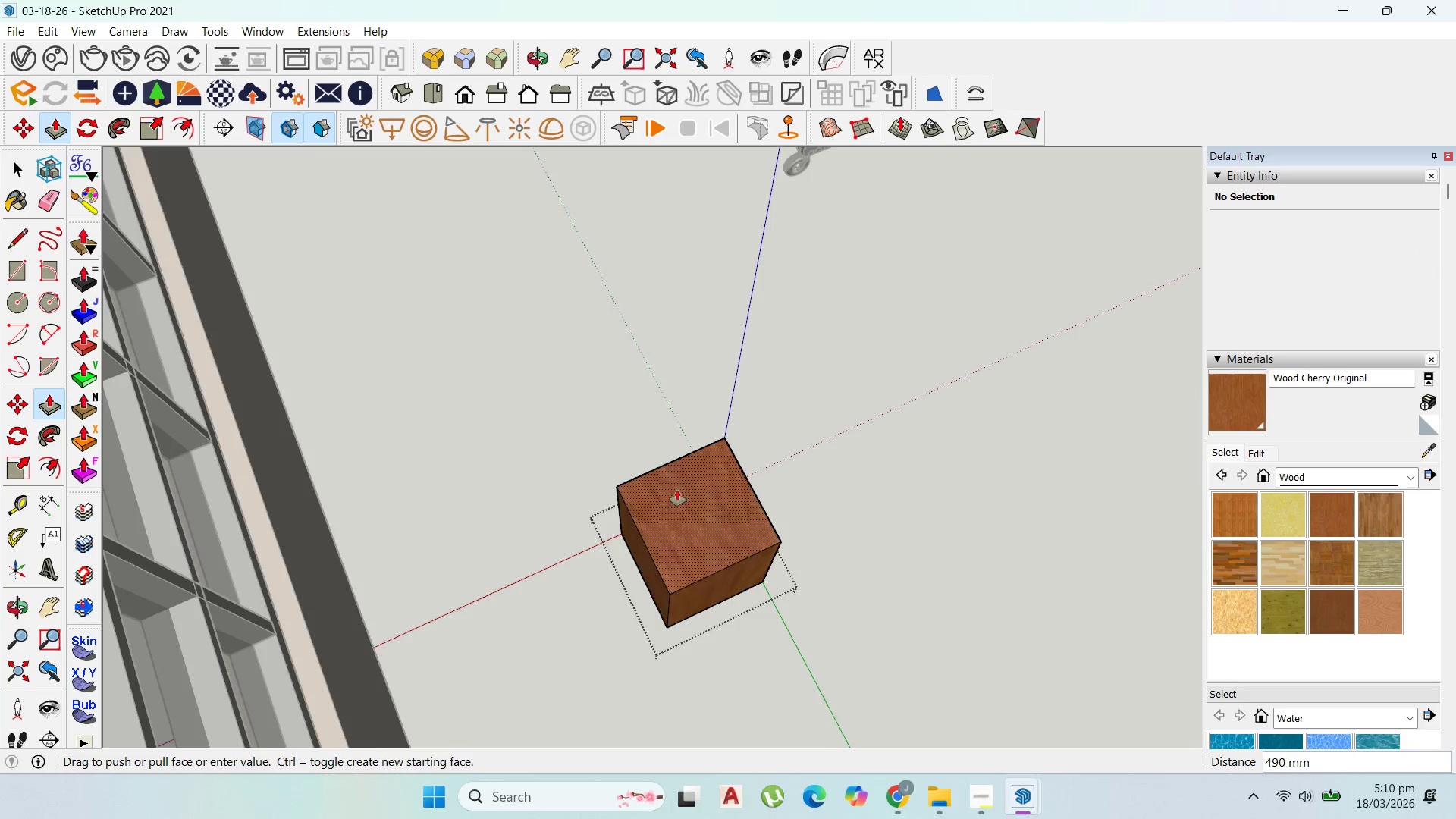 
scroll: coordinate [677, 559], scroll_direction: down, amount: 7.0
 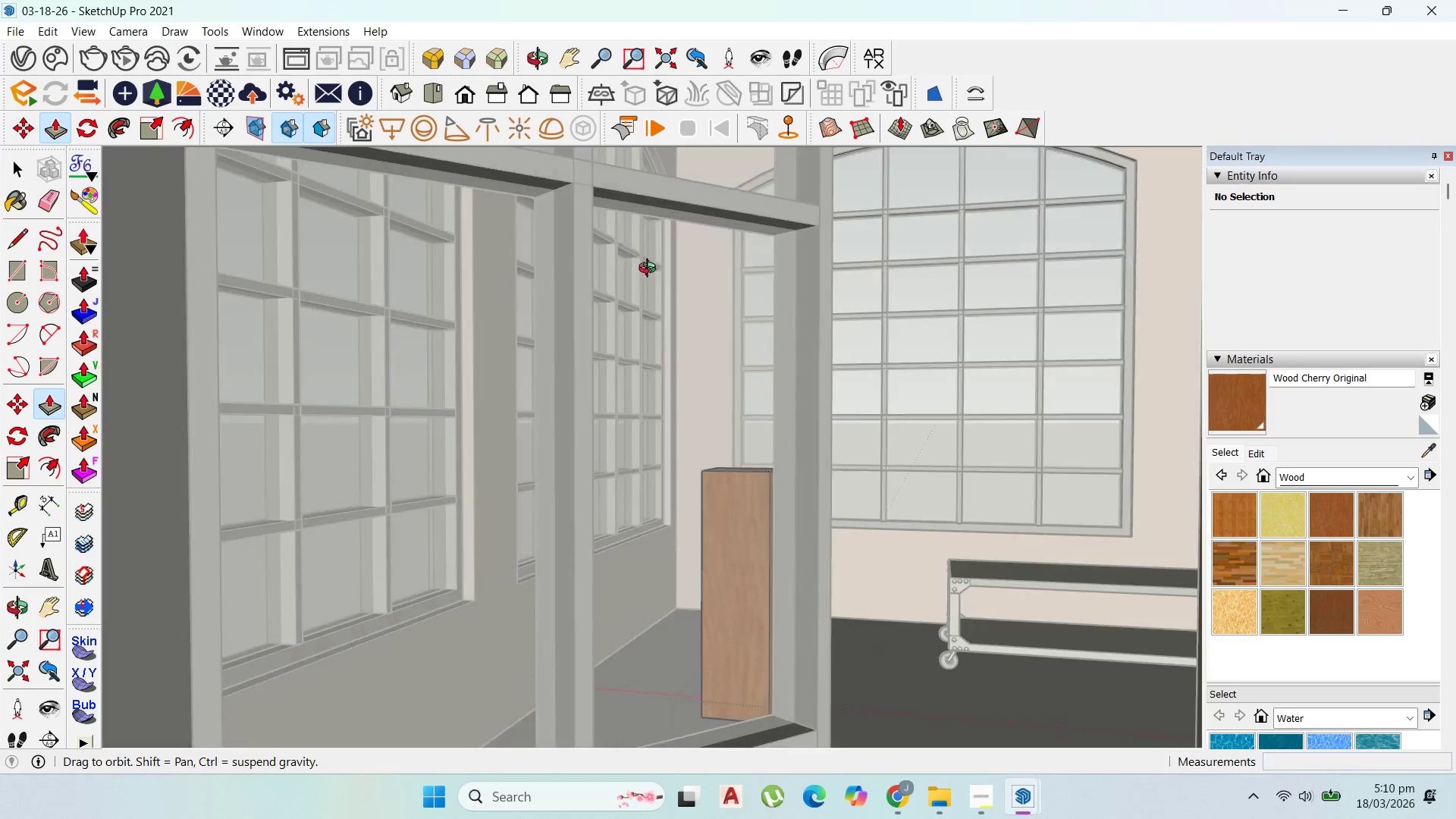 
scroll: coordinate [937, 177], scroll_direction: up, amount: 9.0
 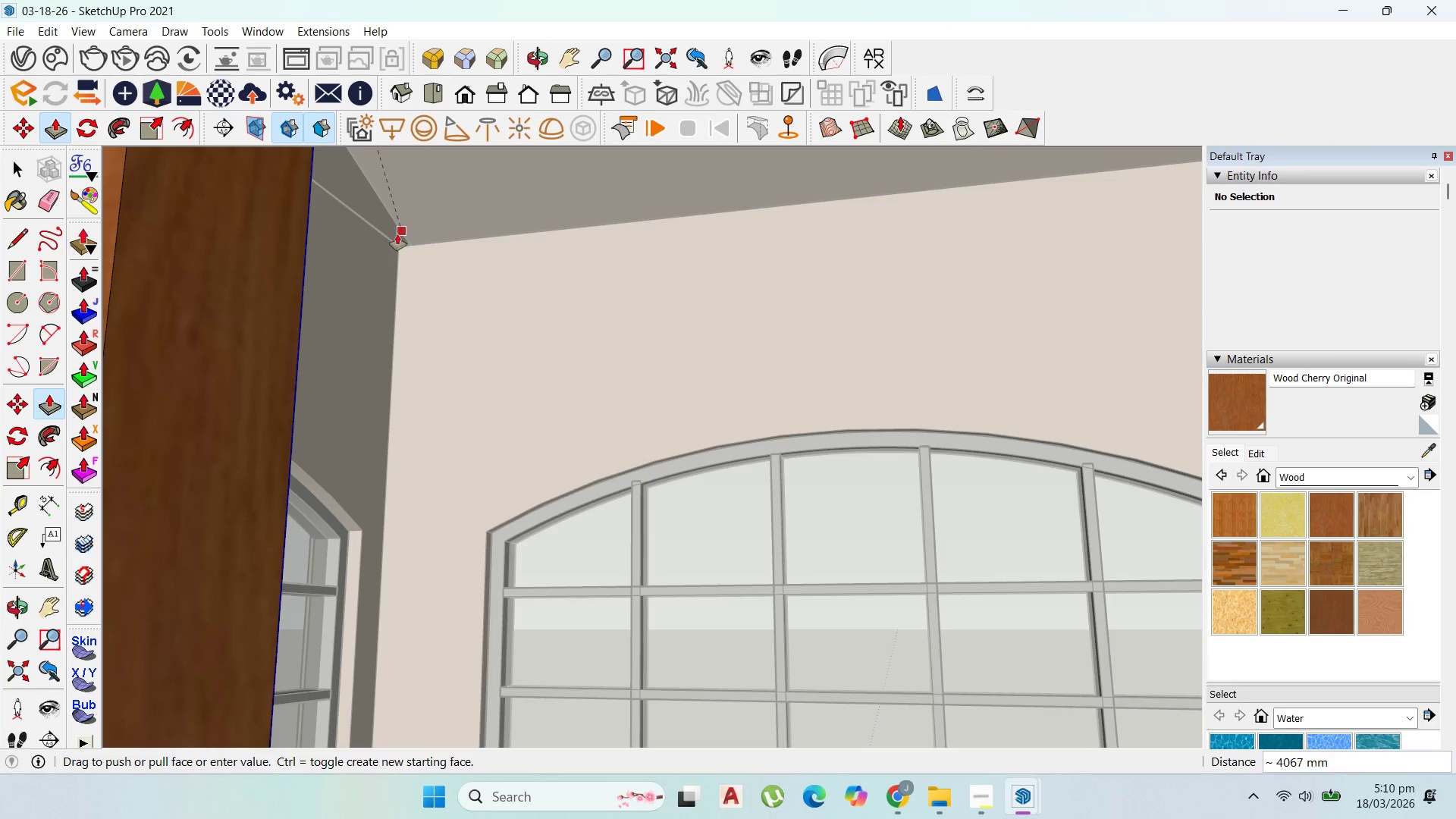 
left_click([397, 237])
 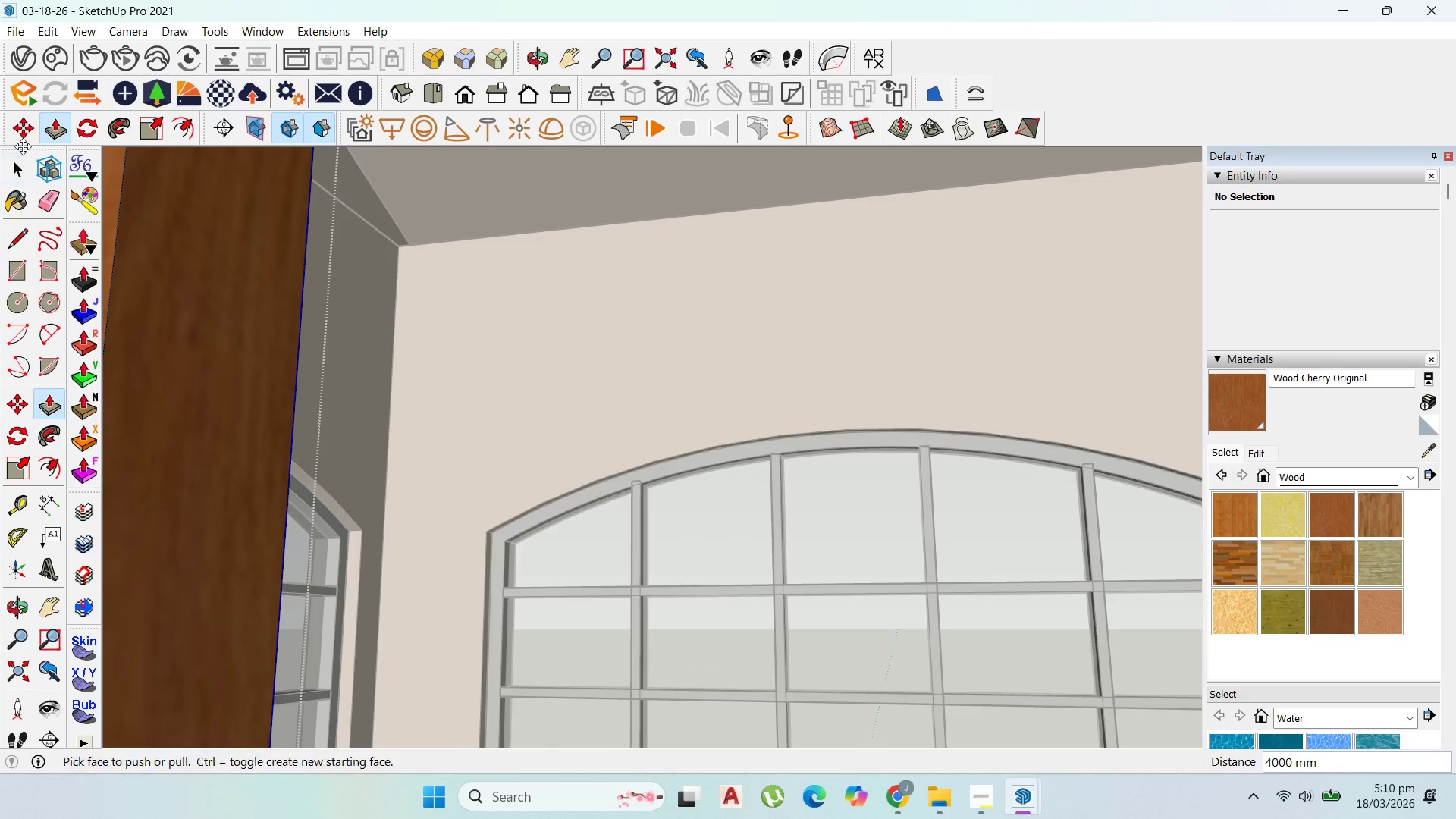 
key(Escape)
 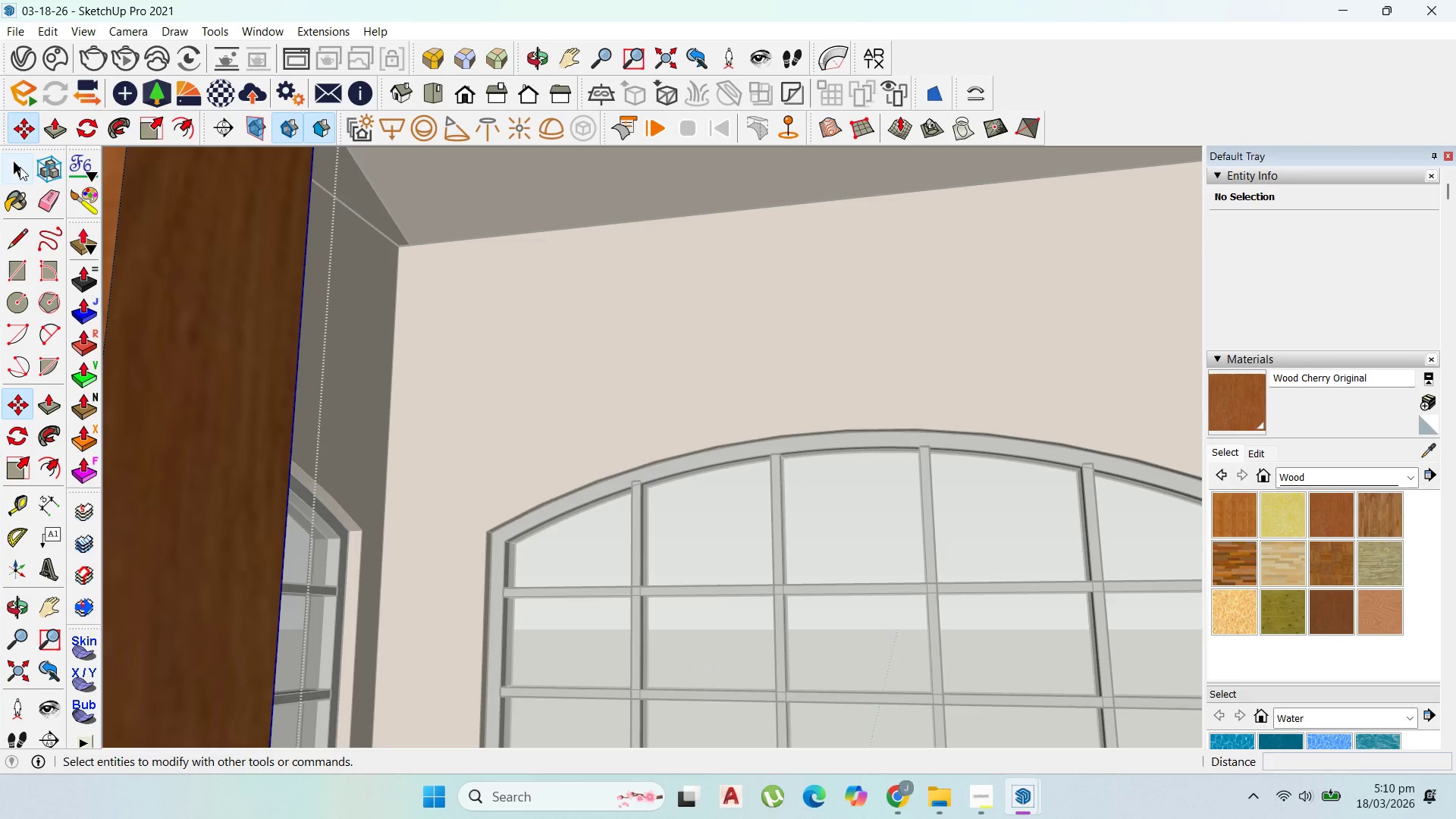 
left_click([19, 168])
 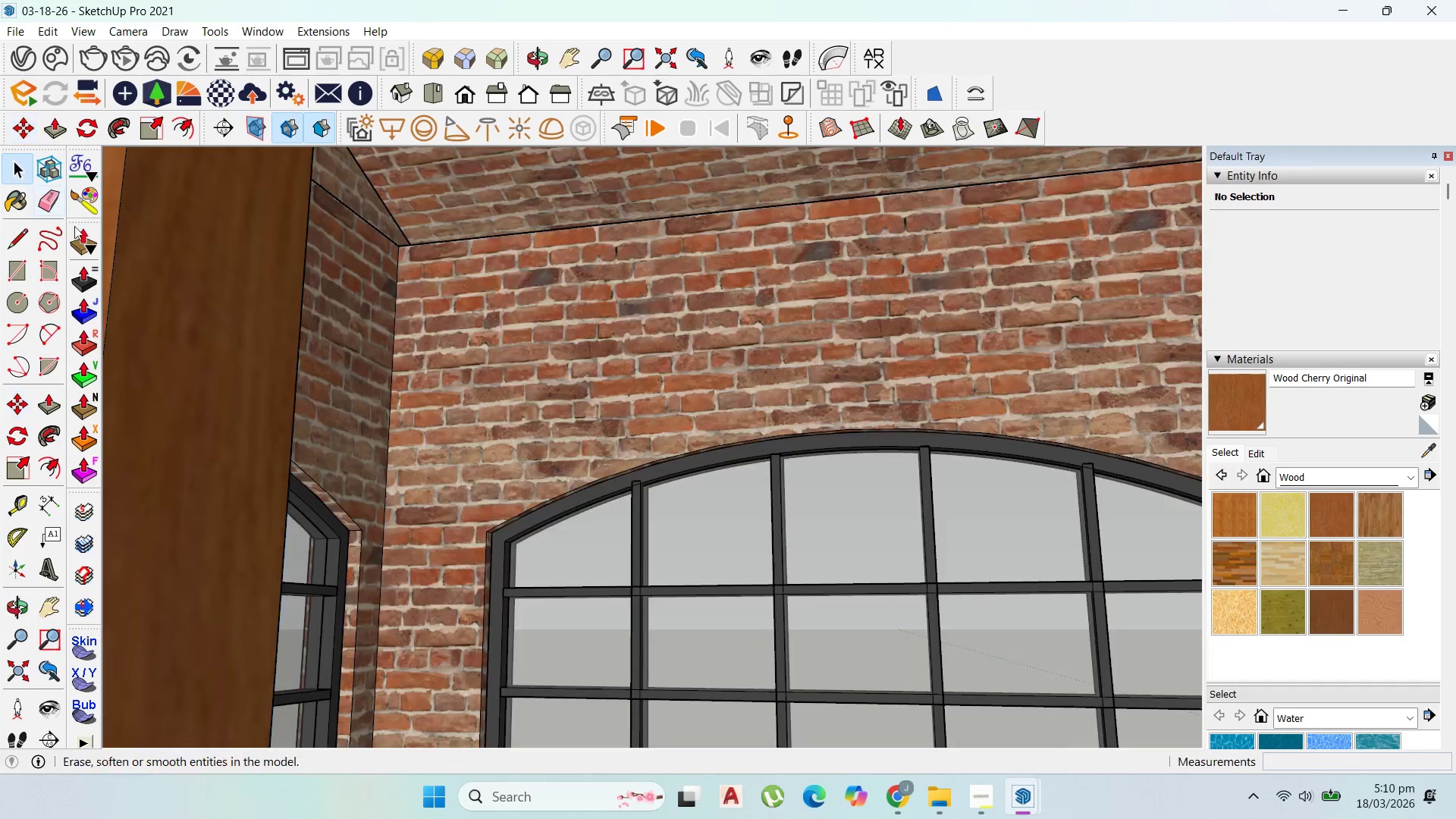 
key(Escape)
 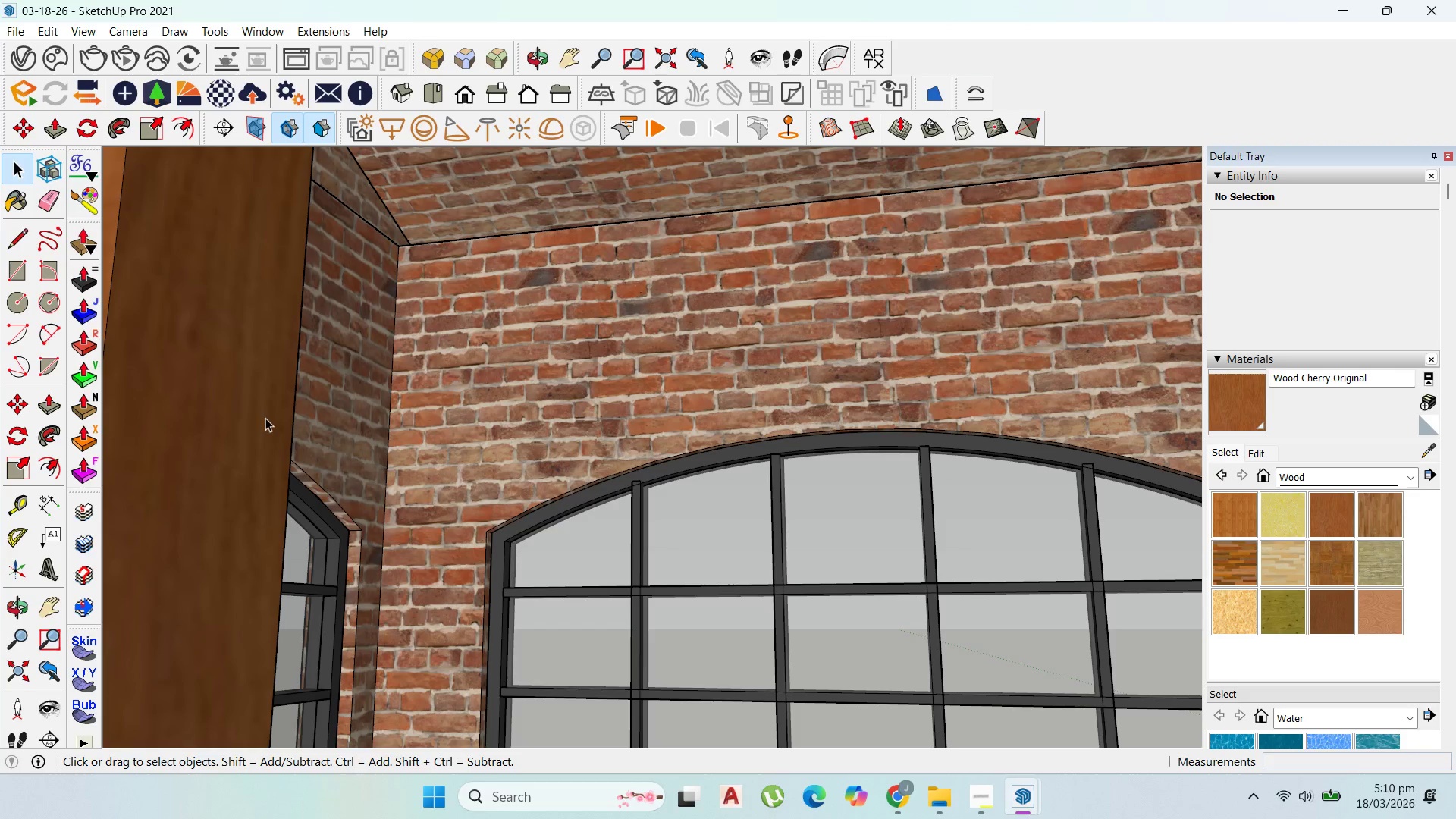 
key(Escape)
 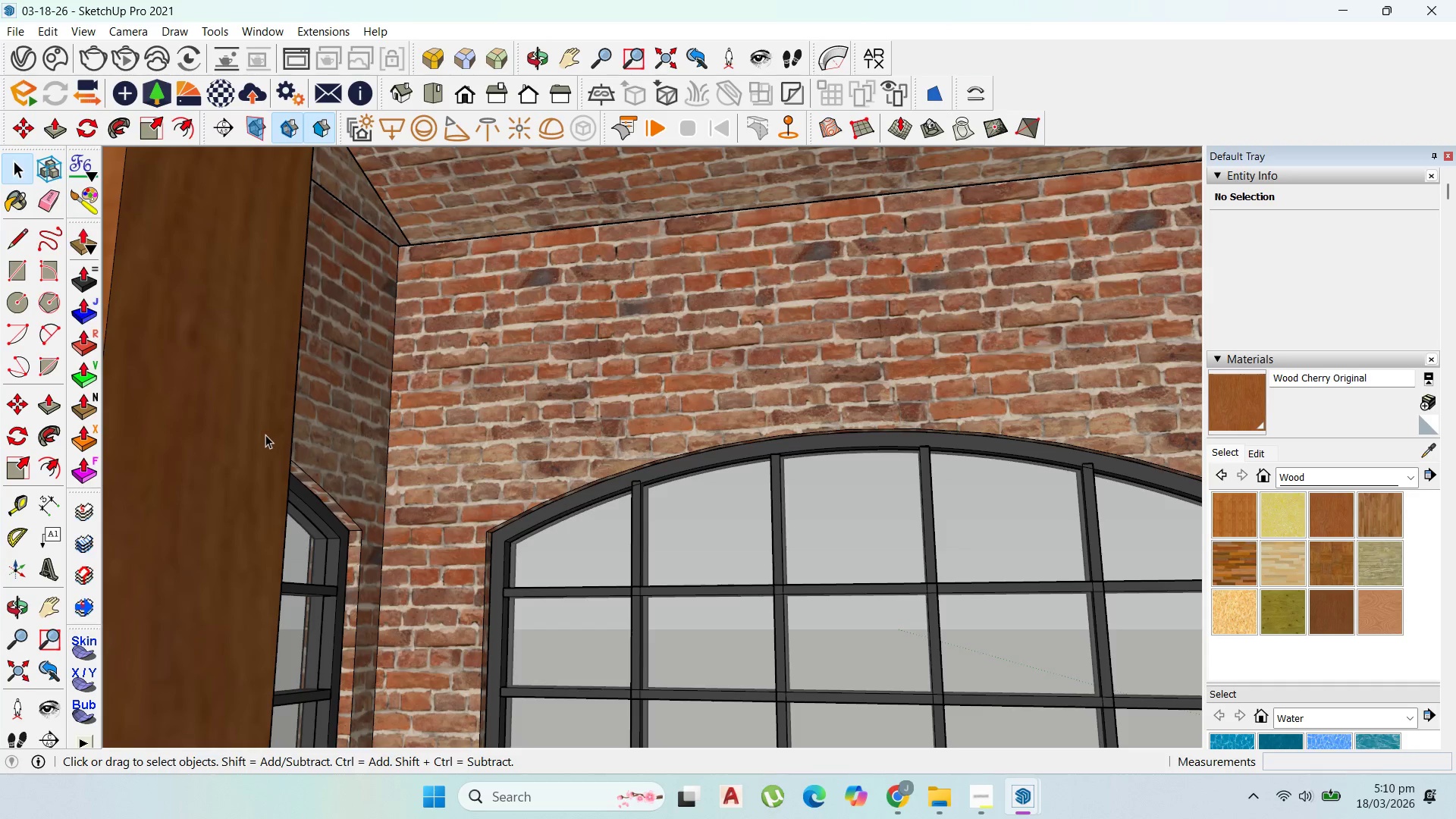 
left_click([265, 435])
 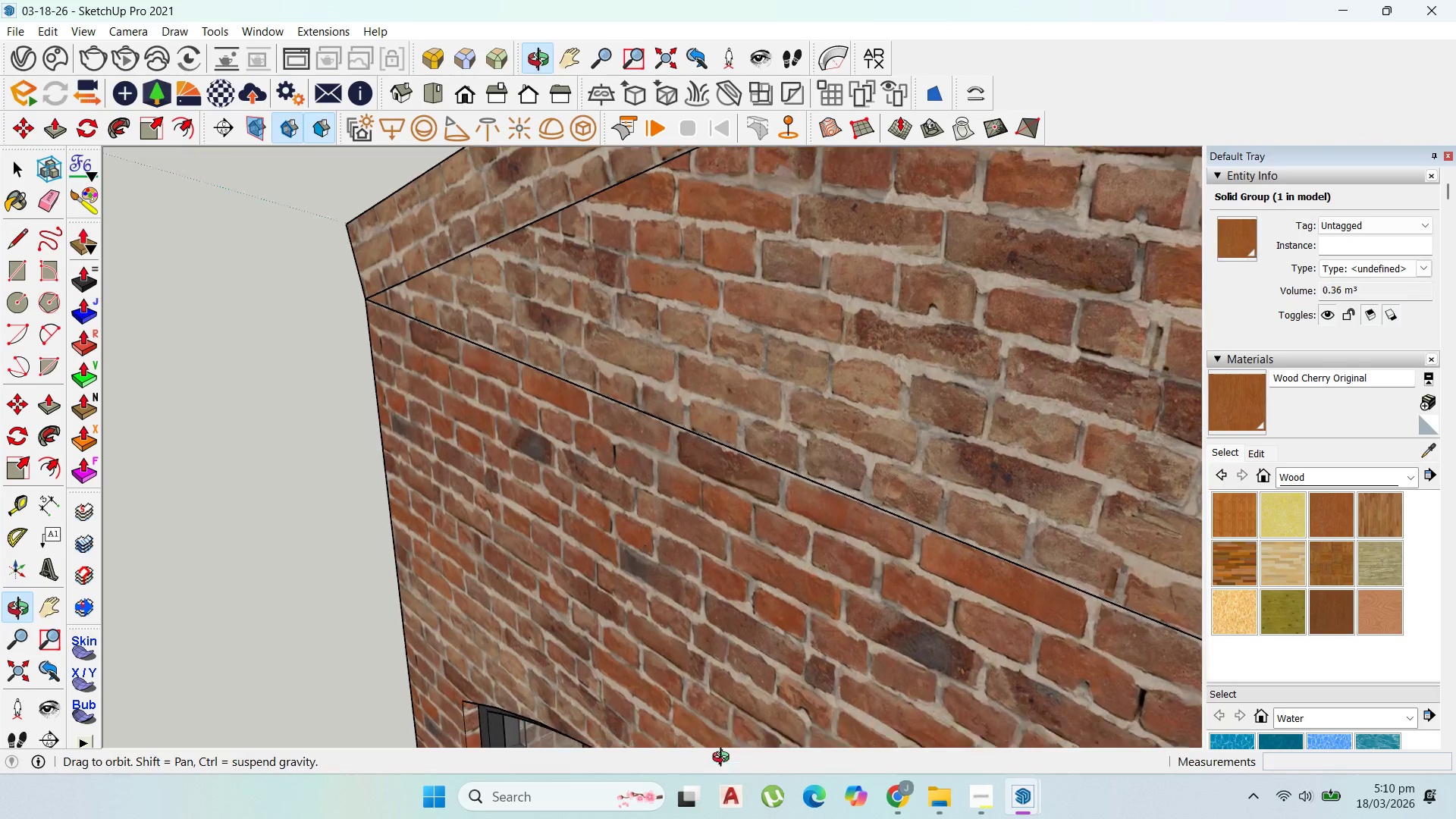 
scroll: coordinate [493, 394], scroll_direction: down, amount: 14.0
 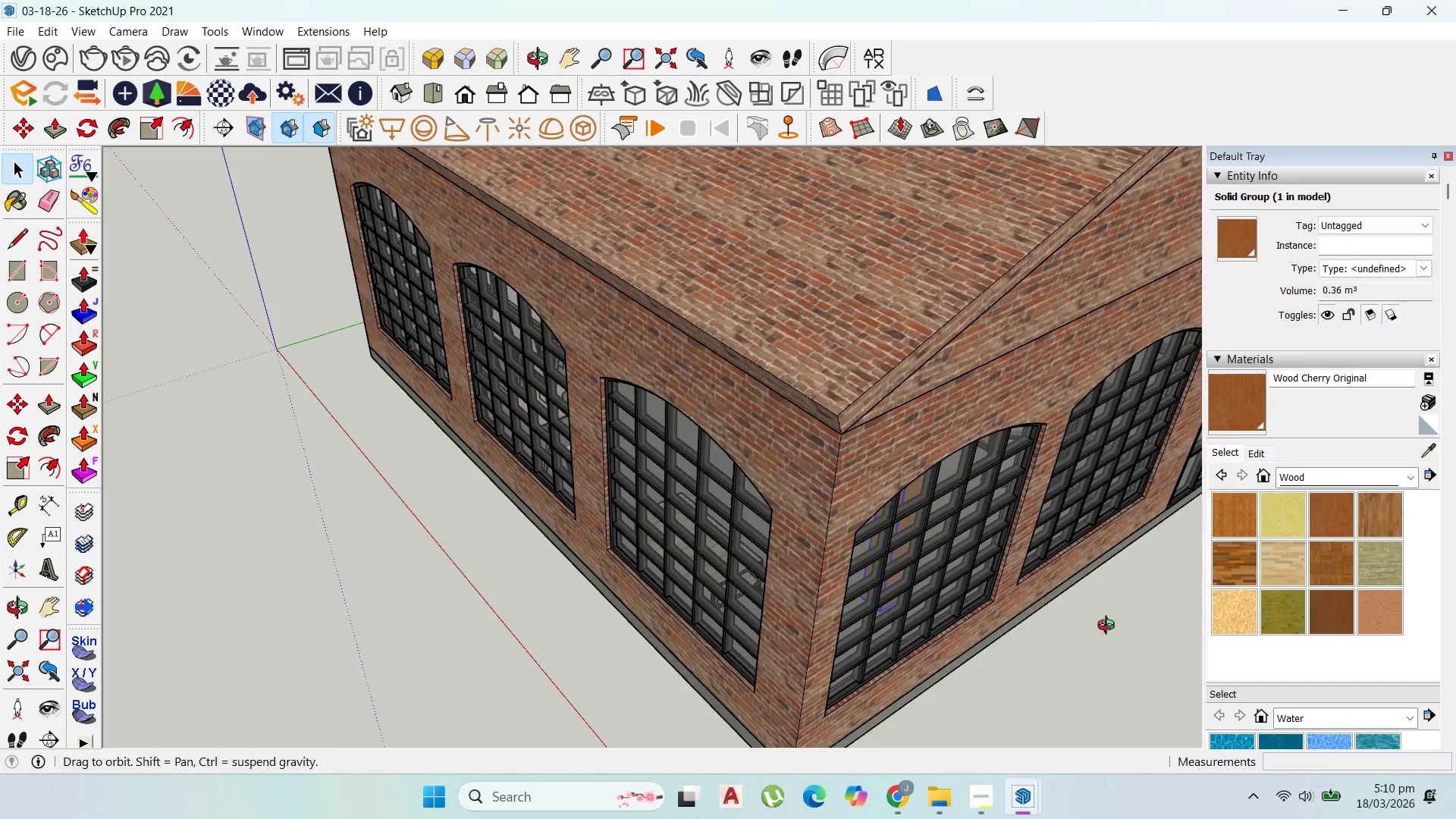 
scroll: coordinate [593, 443], scroll_direction: up, amount: 67.0
 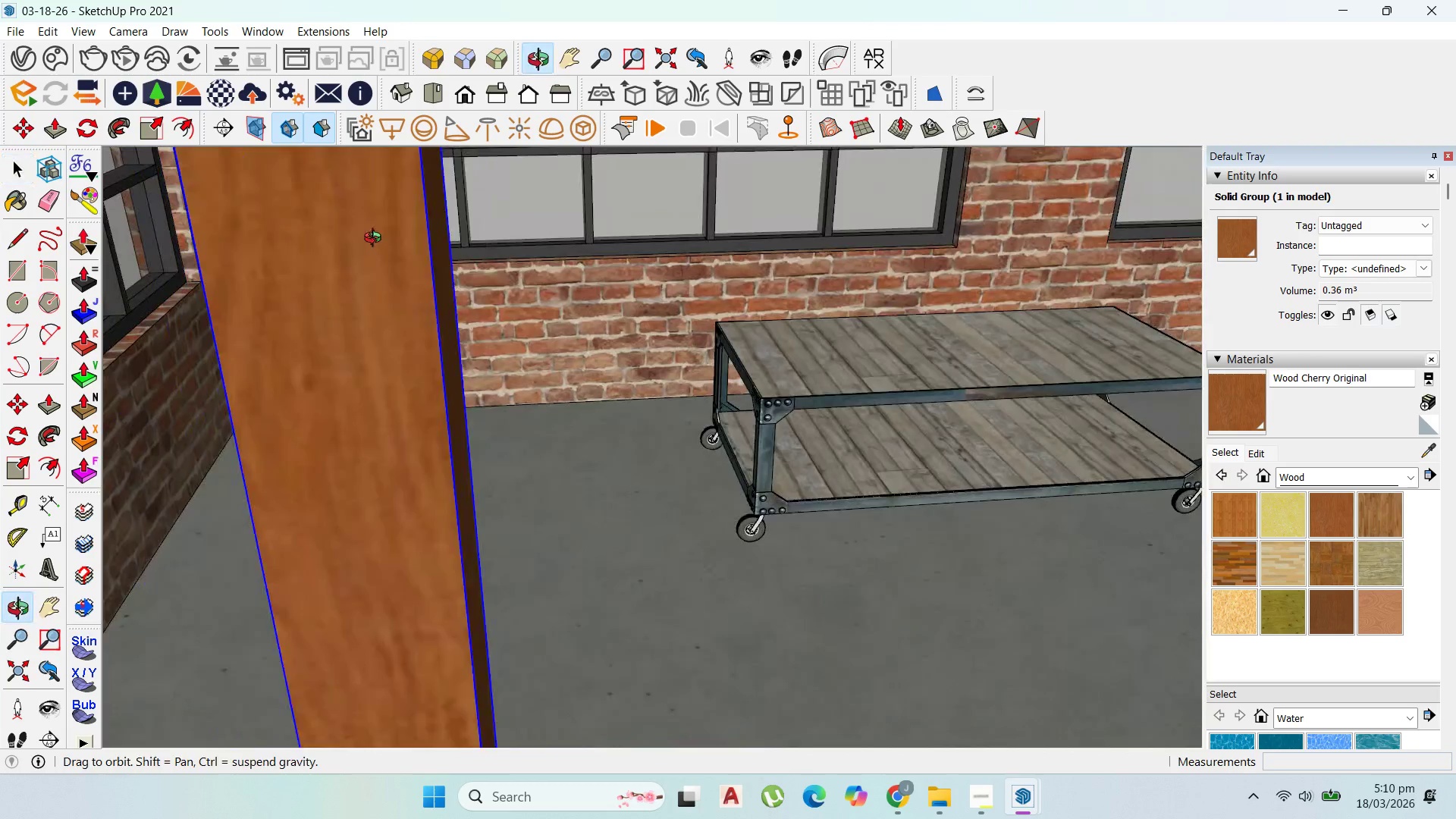 
scroll: coordinate [462, 326], scroll_direction: down, amount: 6.0
 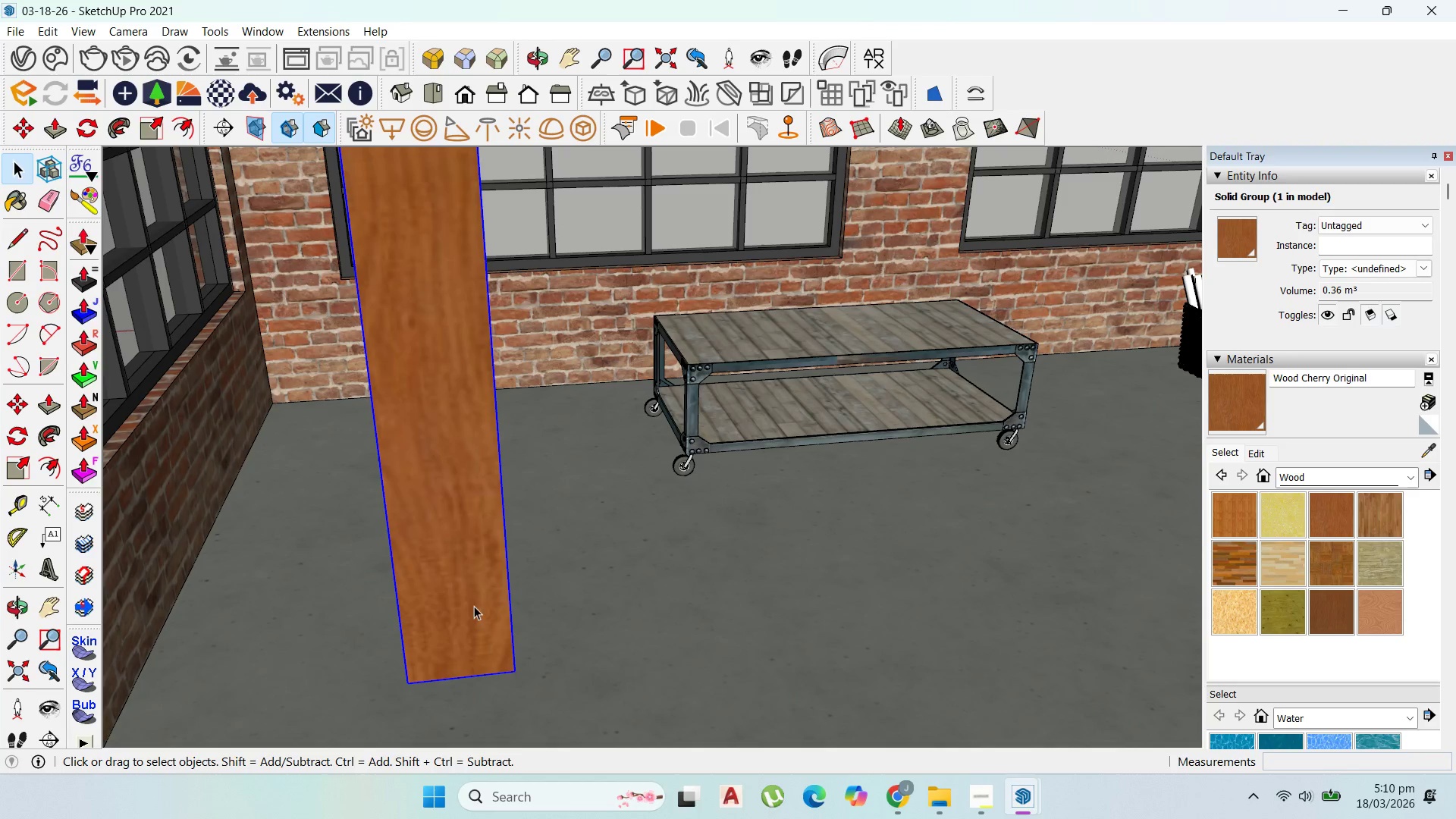 
key(M)
 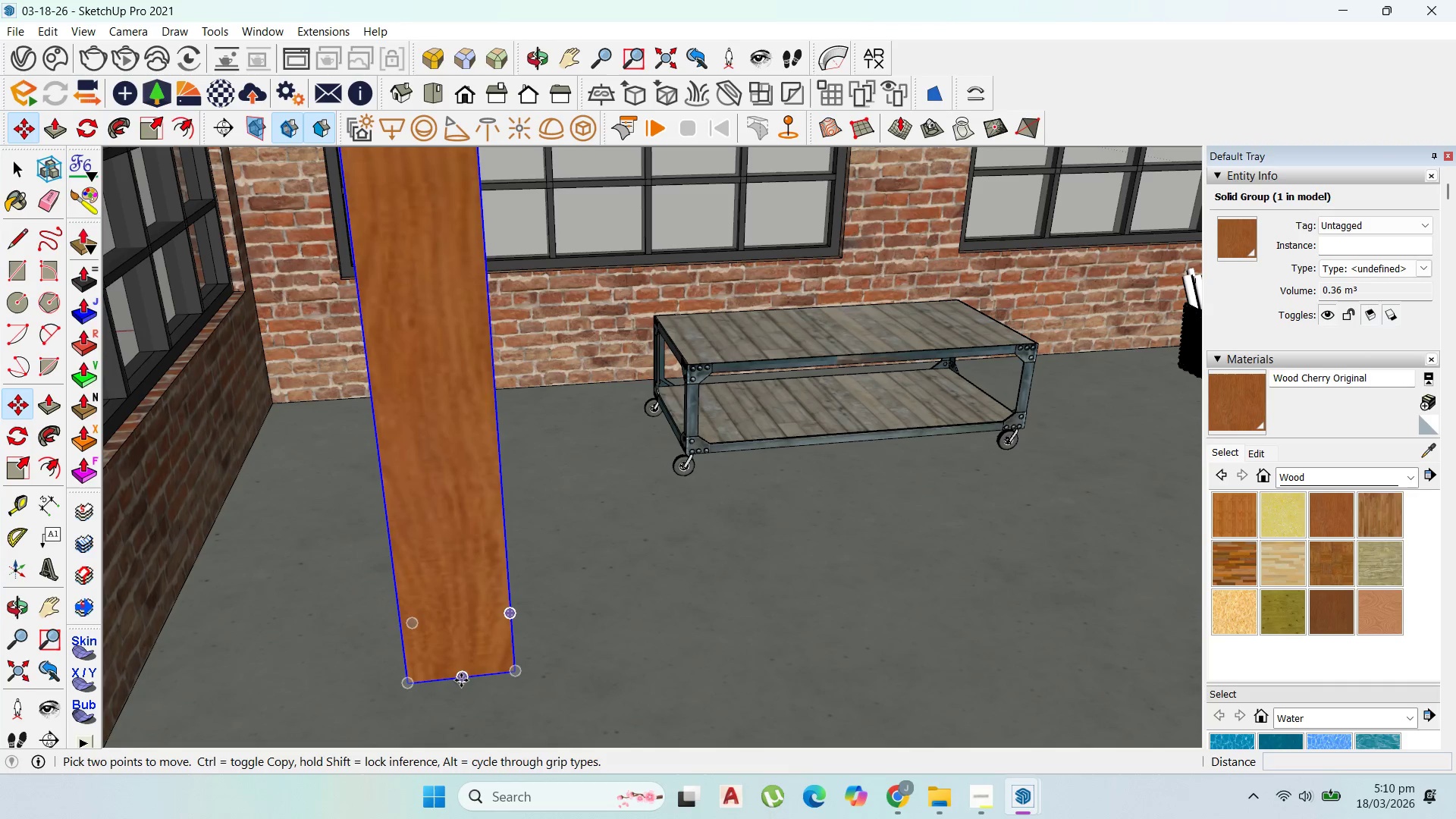 
left_click([462, 679])
 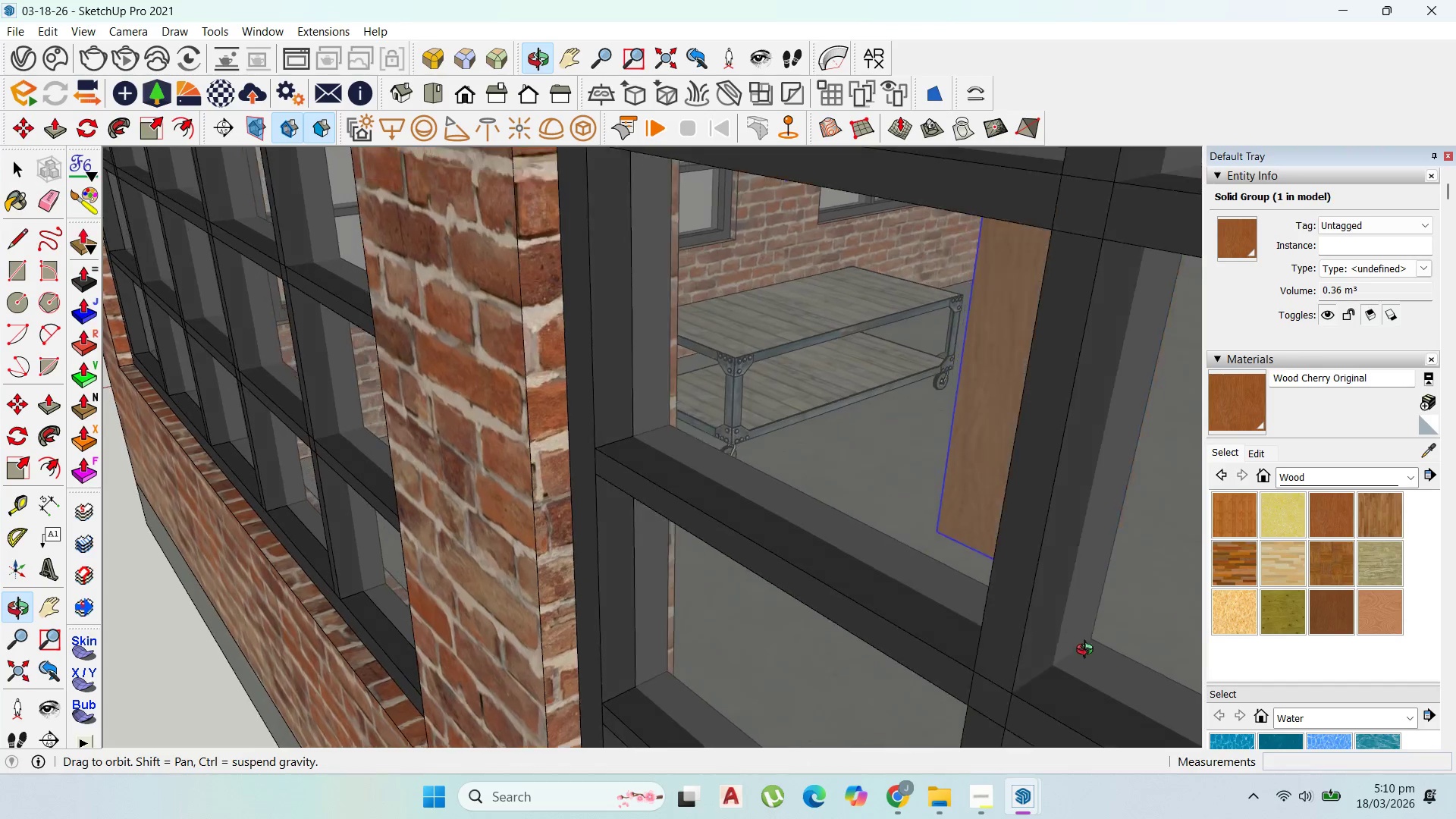 
scroll: coordinate [924, 306], scroll_direction: up, amount: 49.0
 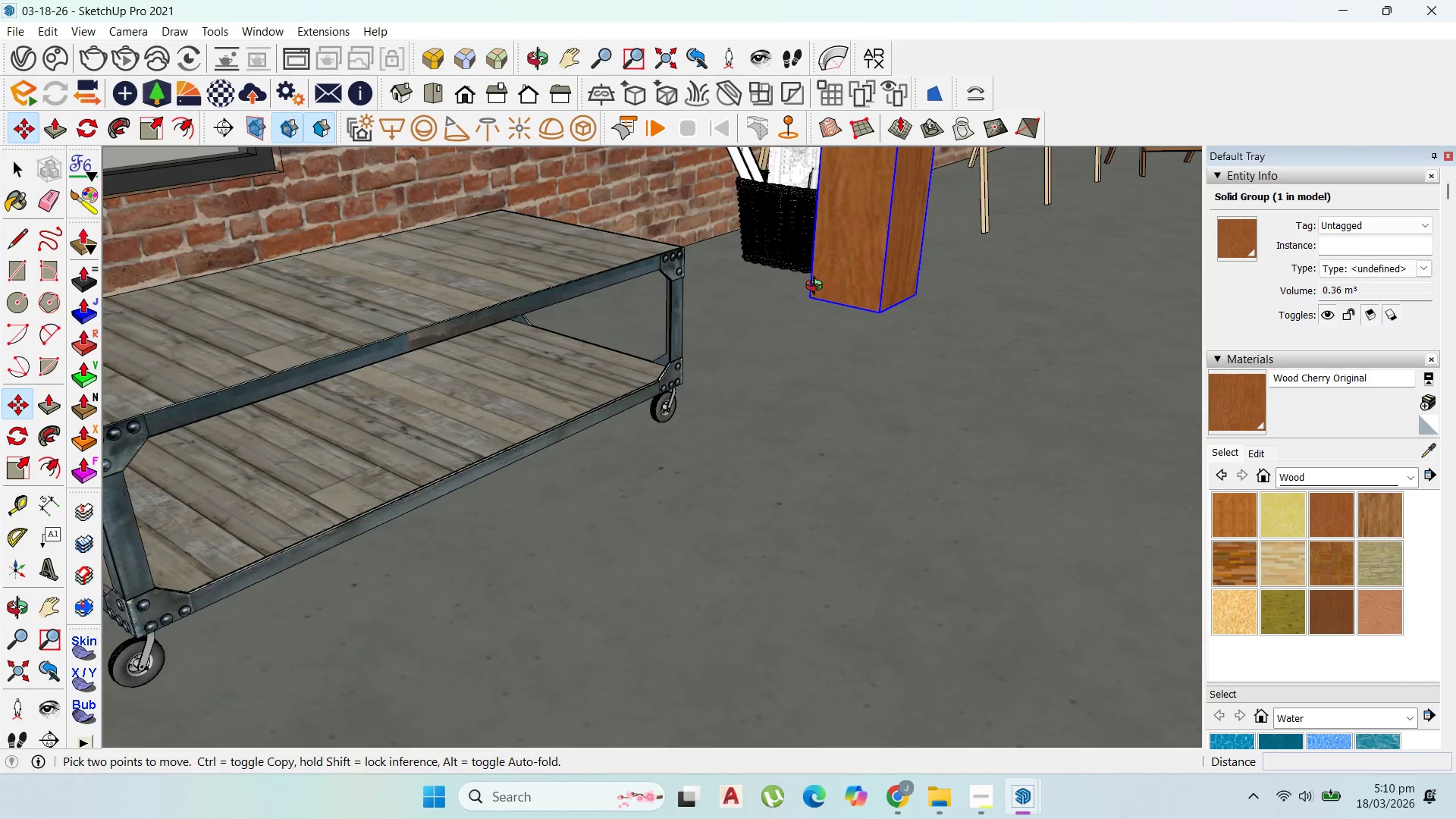 
scroll: coordinate [666, 613], scroll_direction: down, amount: 11.0
 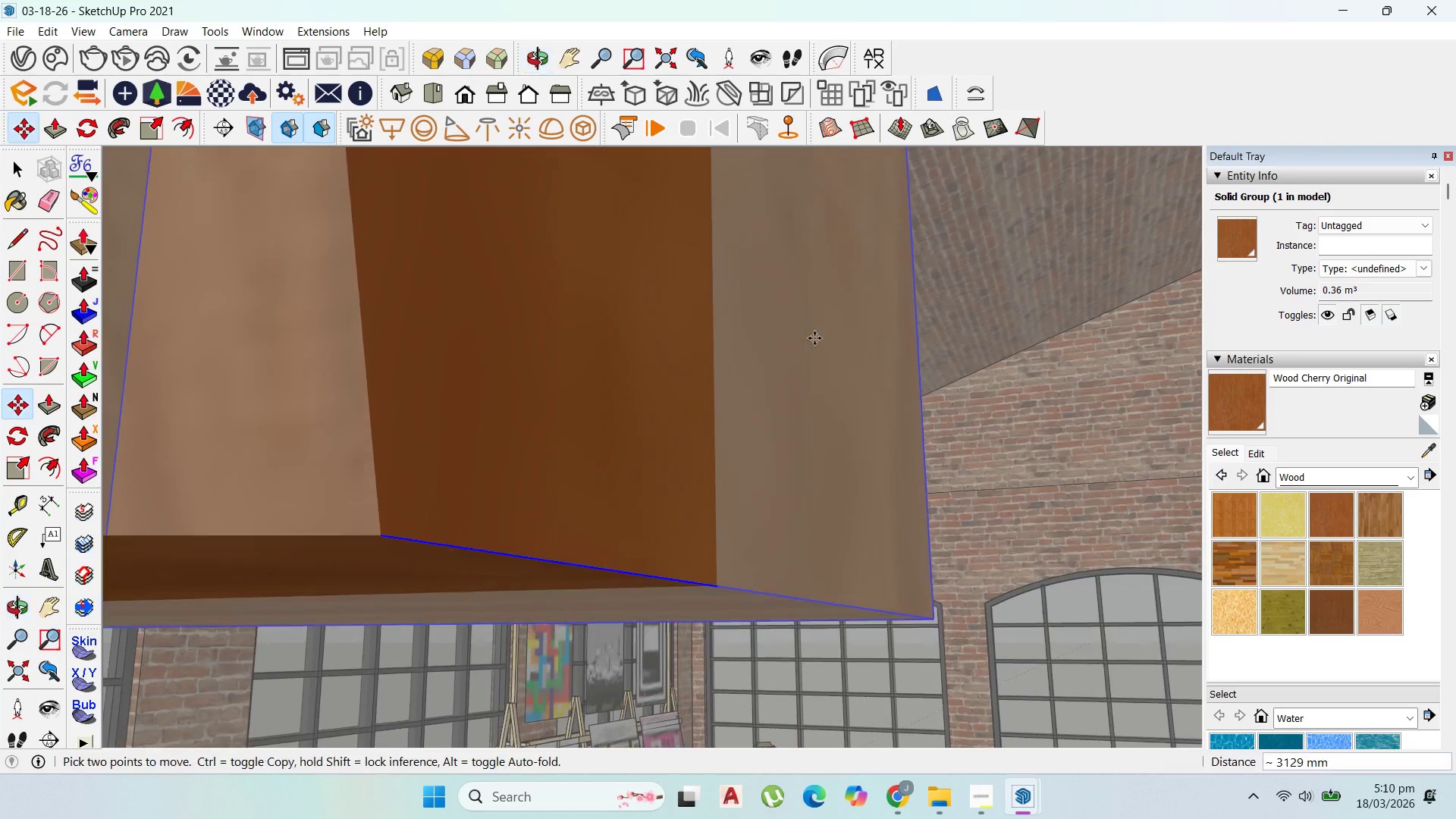 
scroll: coordinate [779, 661], scroll_direction: up, amount: 22.0
 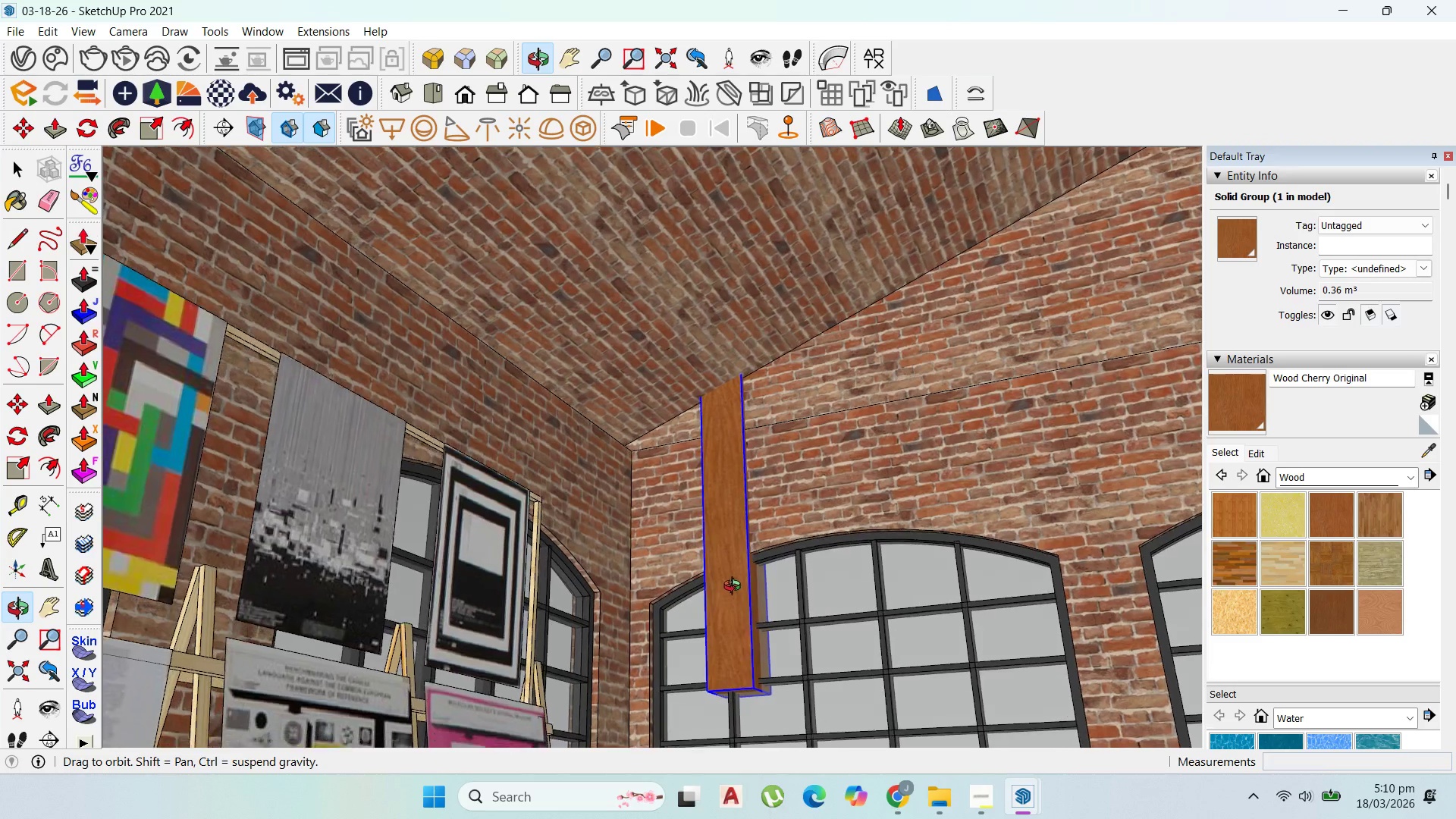 
scroll: coordinate [659, 381], scroll_direction: down, amount: 31.0
 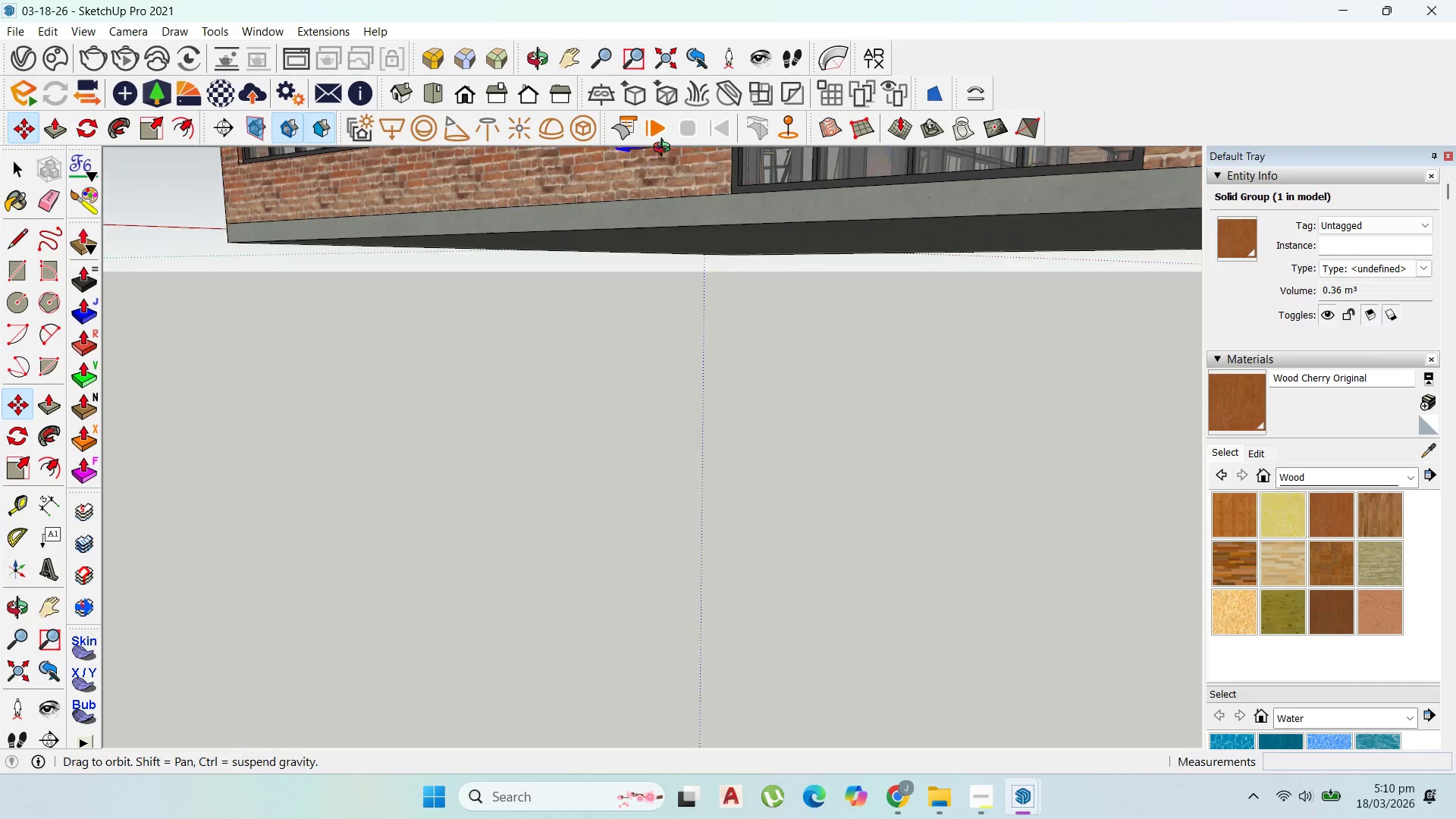 
scroll: coordinate [714, 274], scroll_direction: up, amount: 49.0
 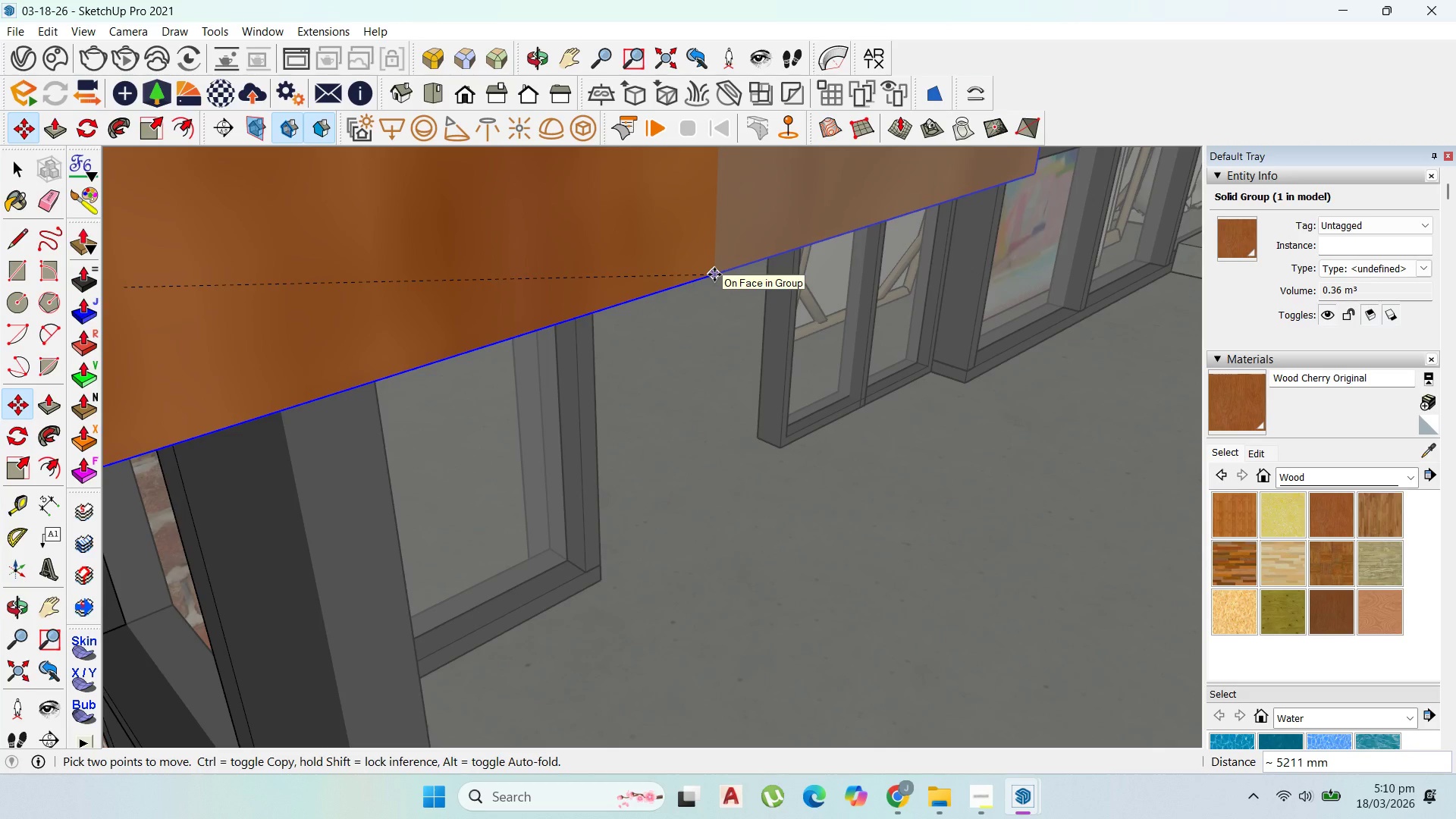 
wait(5.65)
 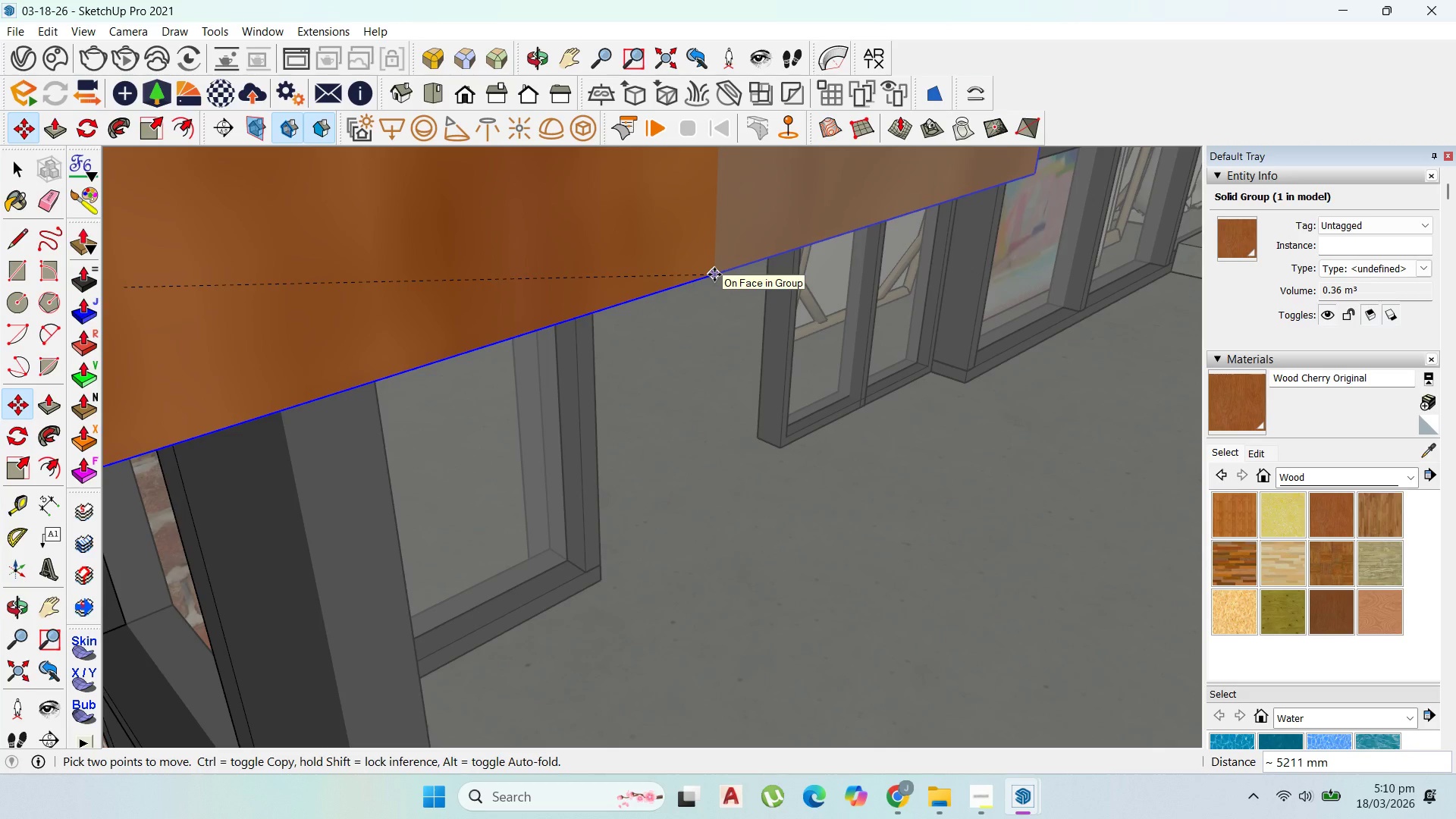 
scroll: coordinate [789, 357], scroll_direction: up, amount: 24.0
 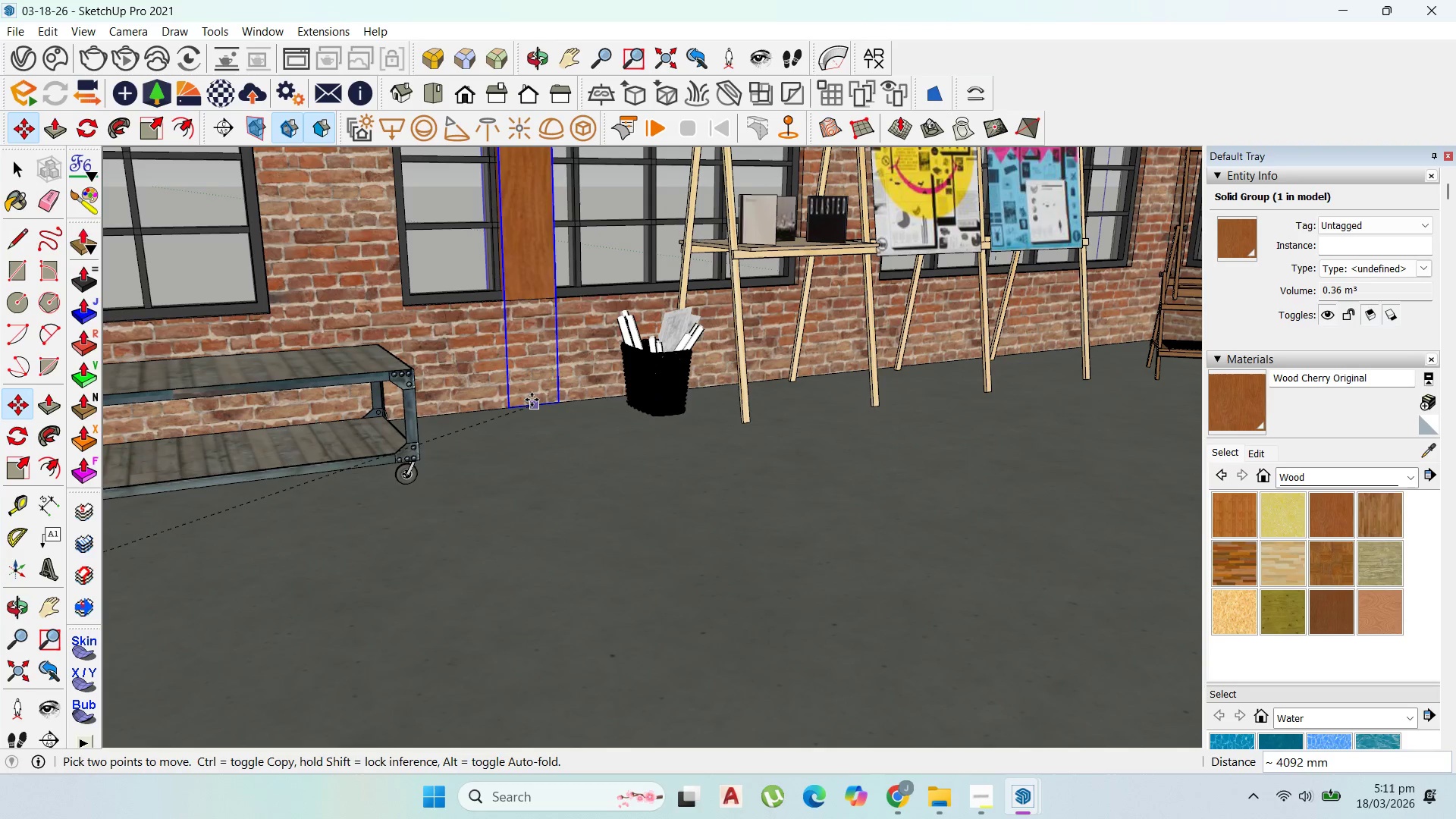 
left_click([532, 402])
 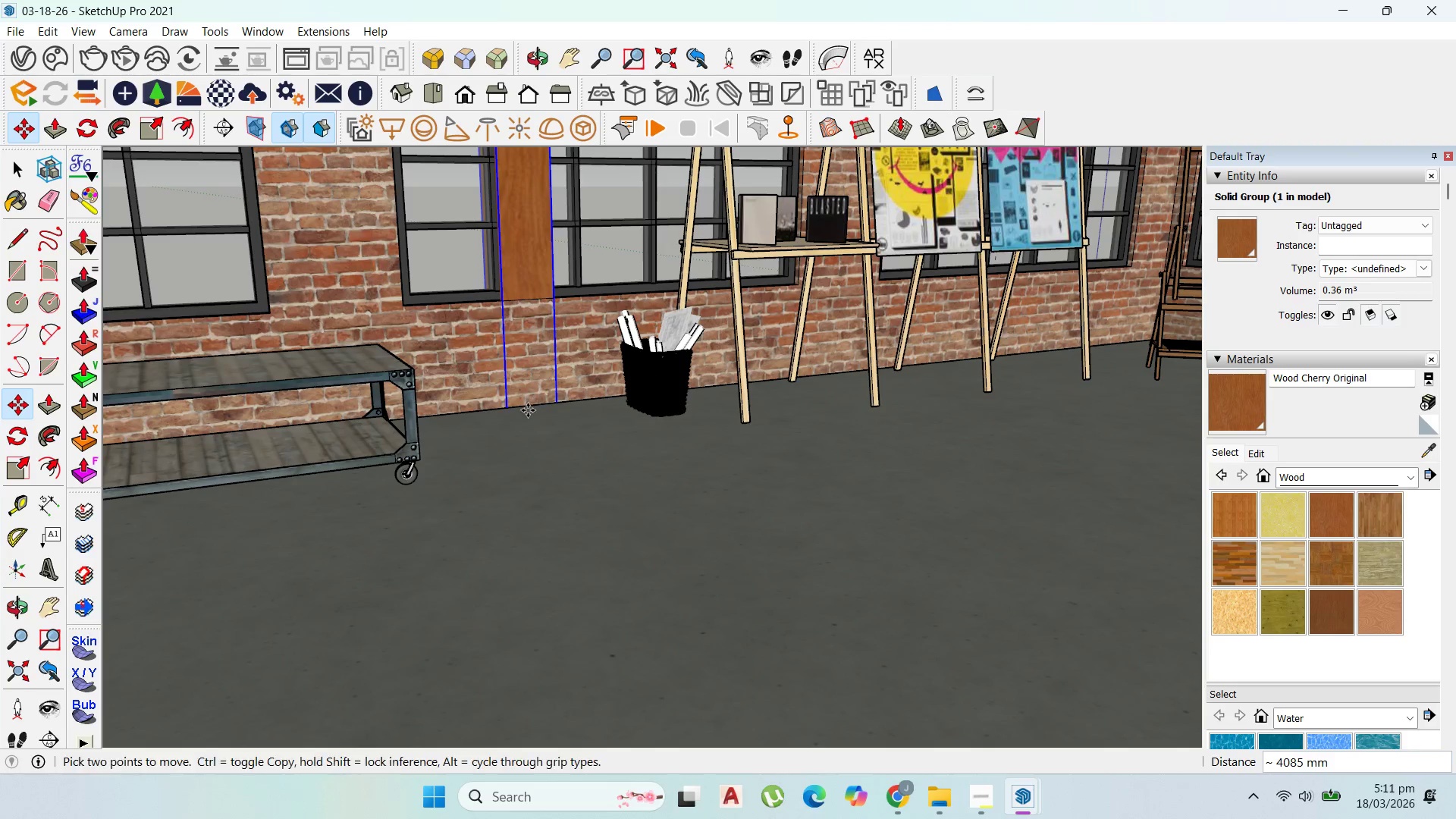 
scroll: coordinate [536, 399], scroll_direction: up, amount: 3.0
 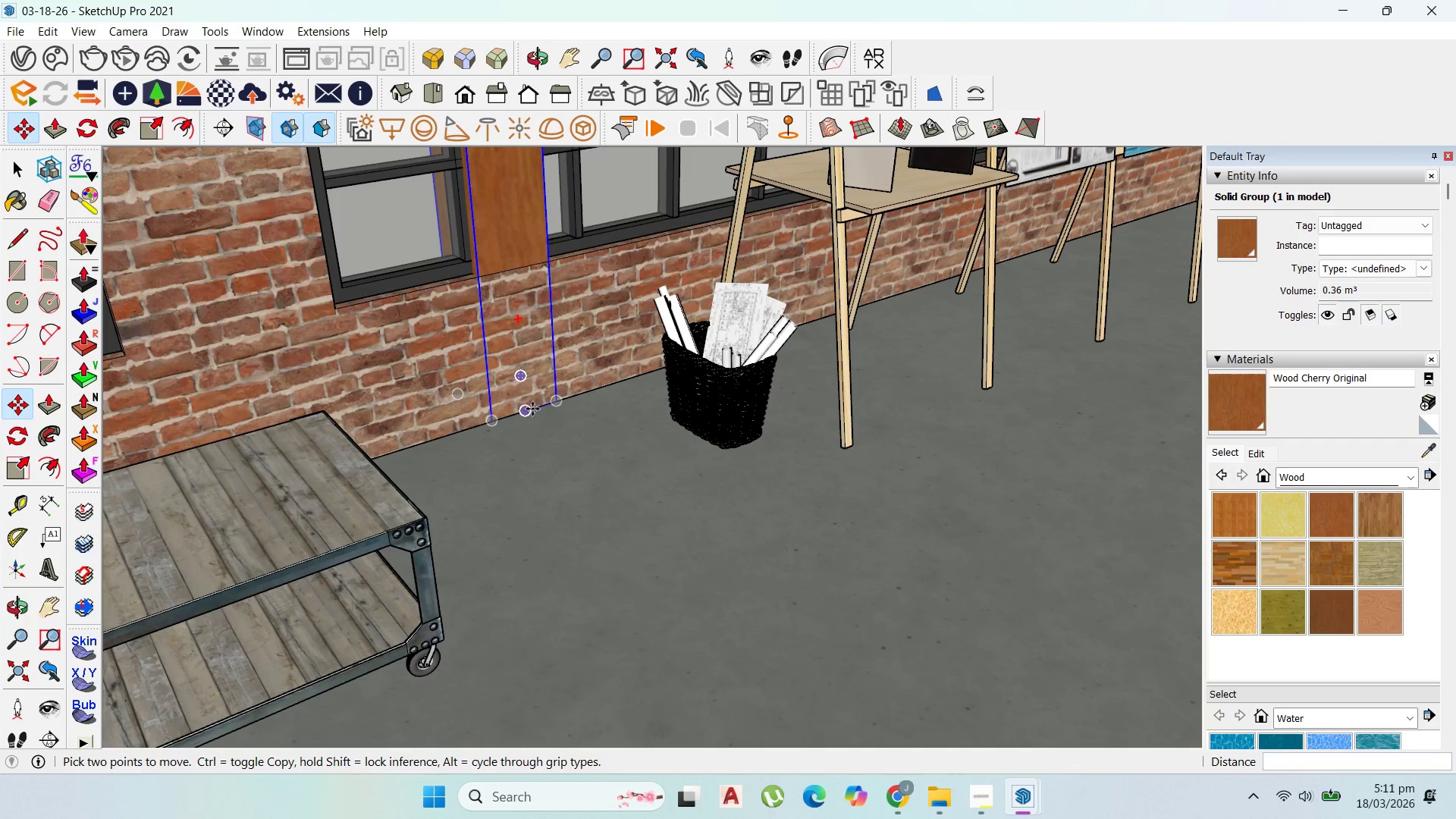 
left_click([532, 410])
 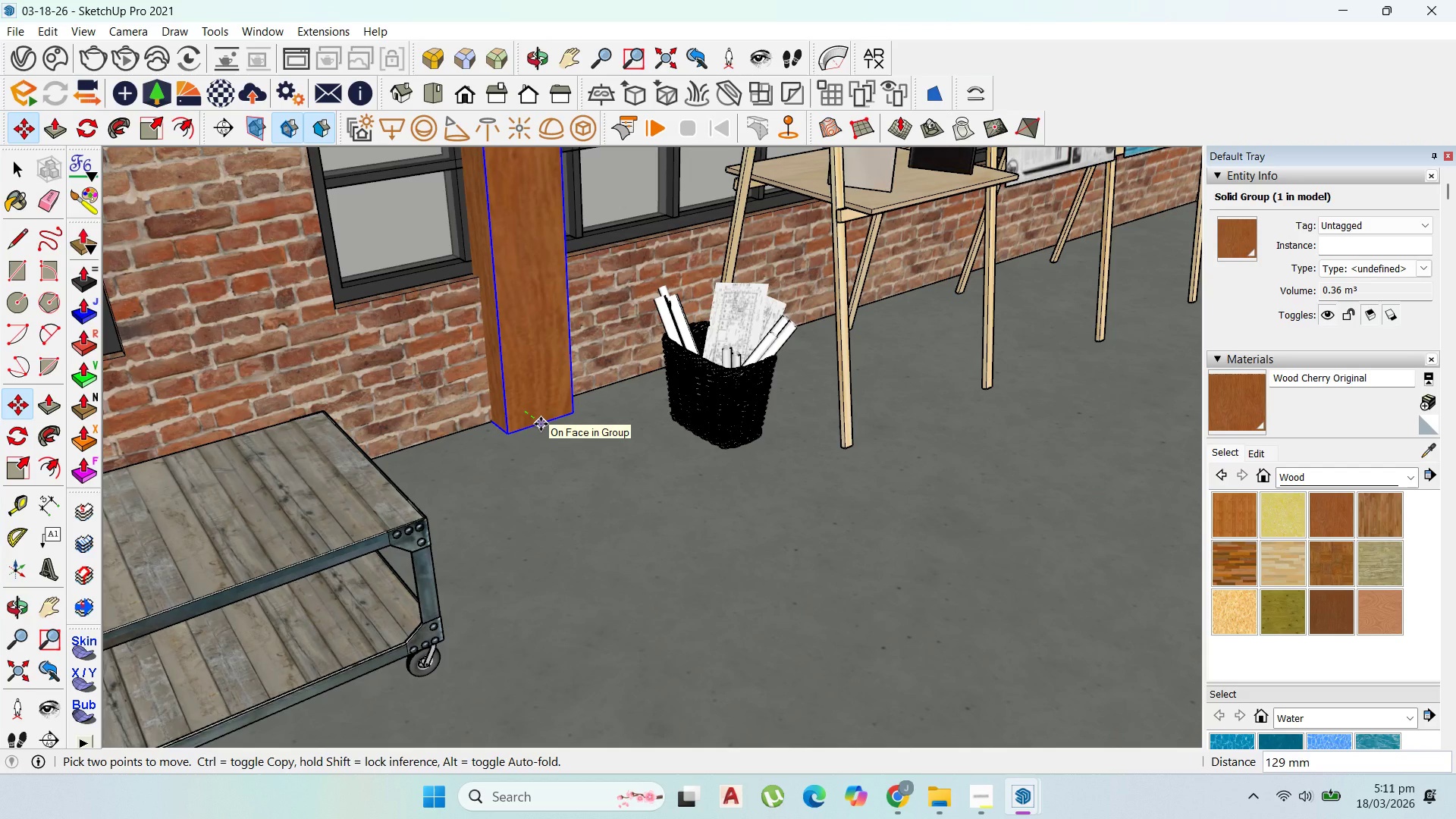 
left_click([541, 424])
 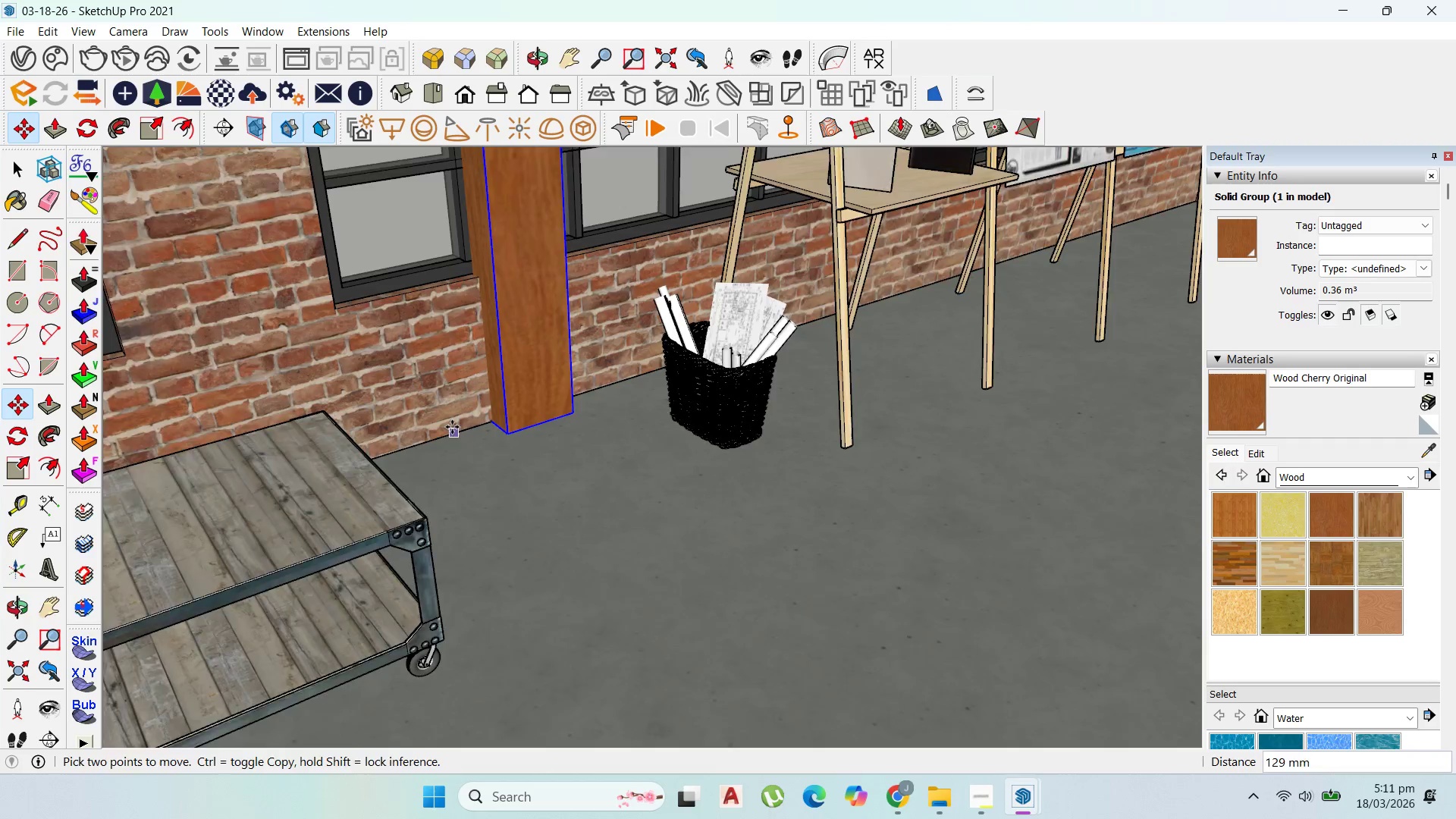 
scroll: coordinate [452, 427], scroll_direction: up, amount: 1.0
 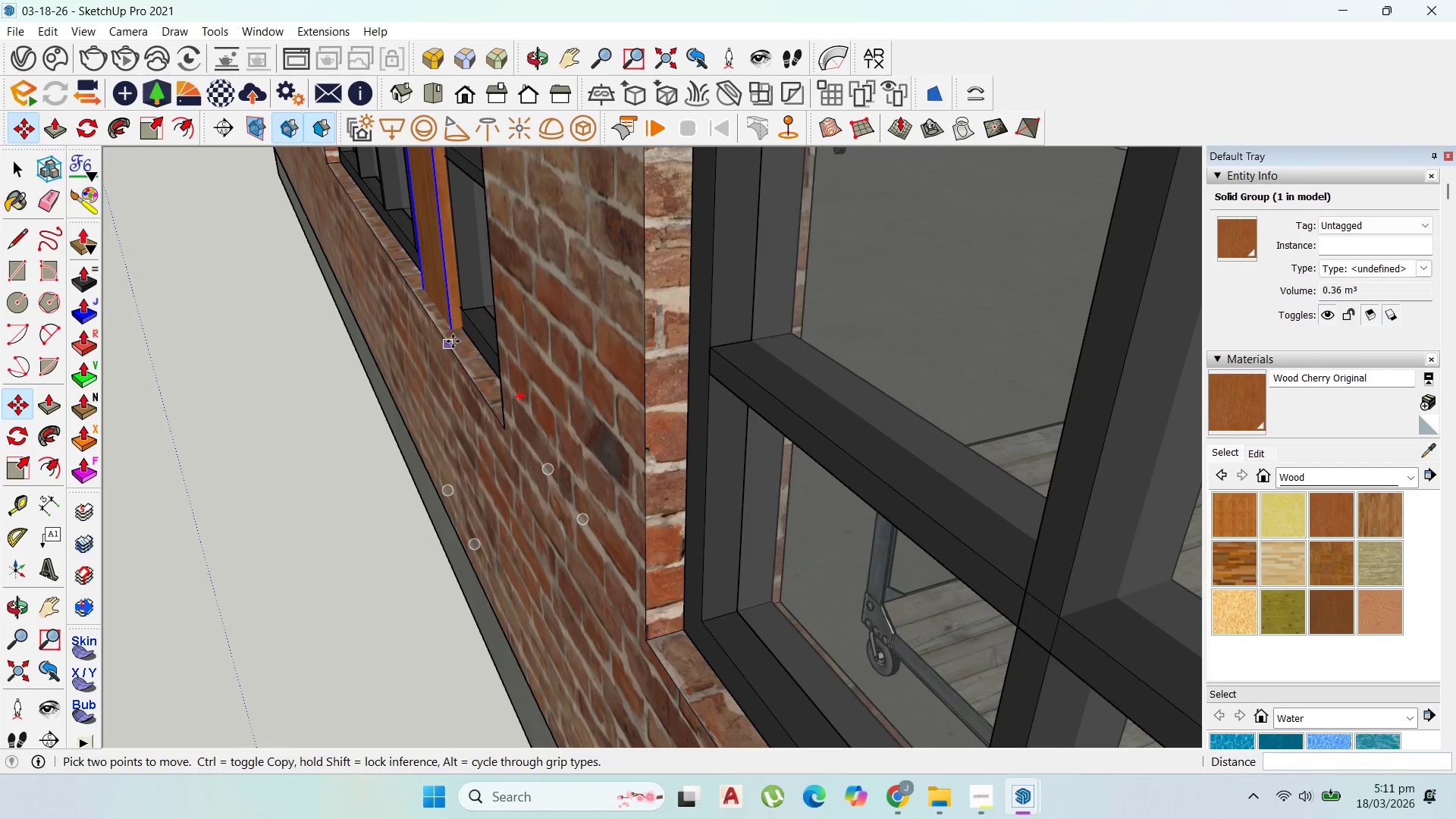 
left_click([453, 329])
 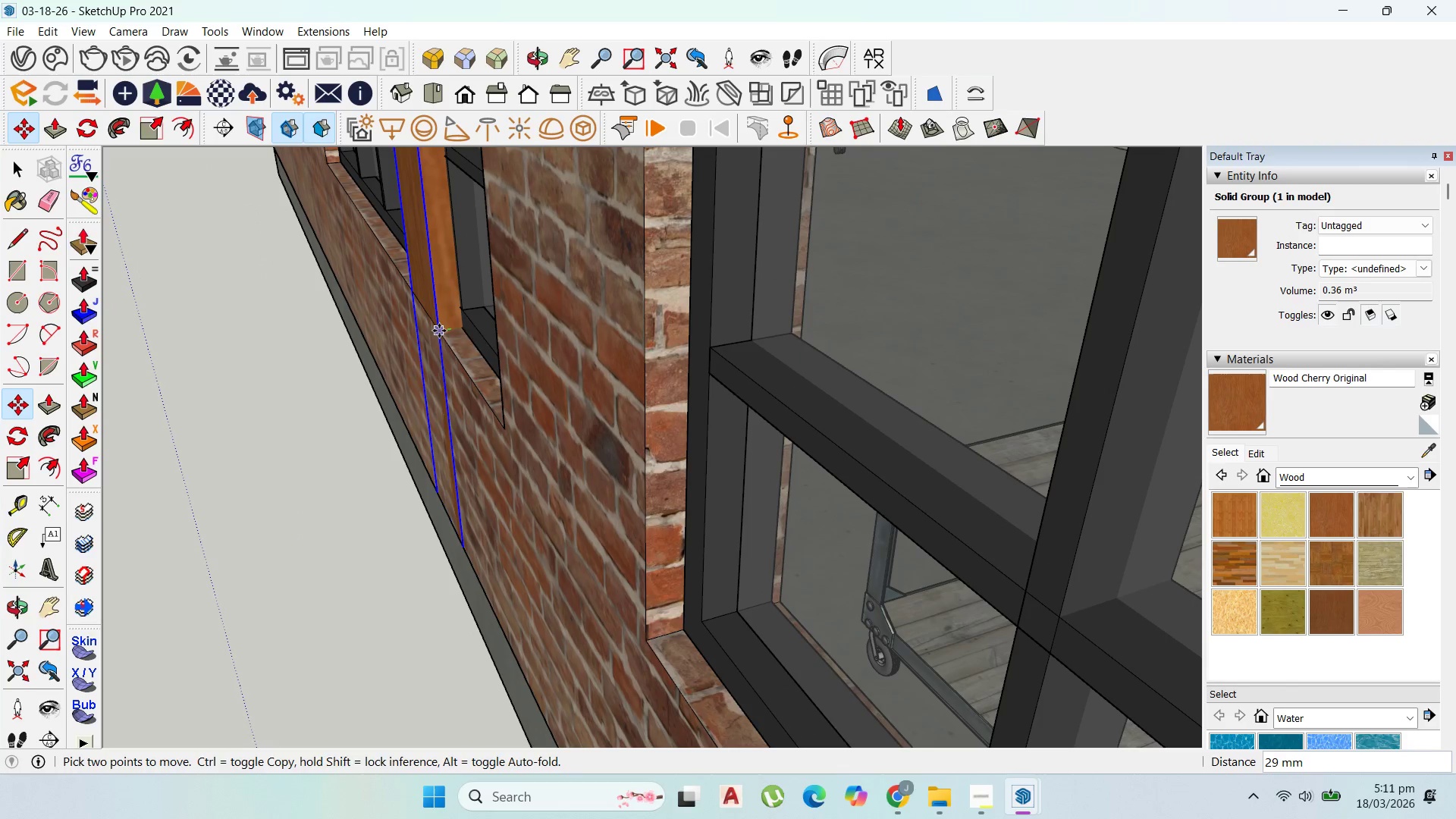 
left_click([439, 331])
 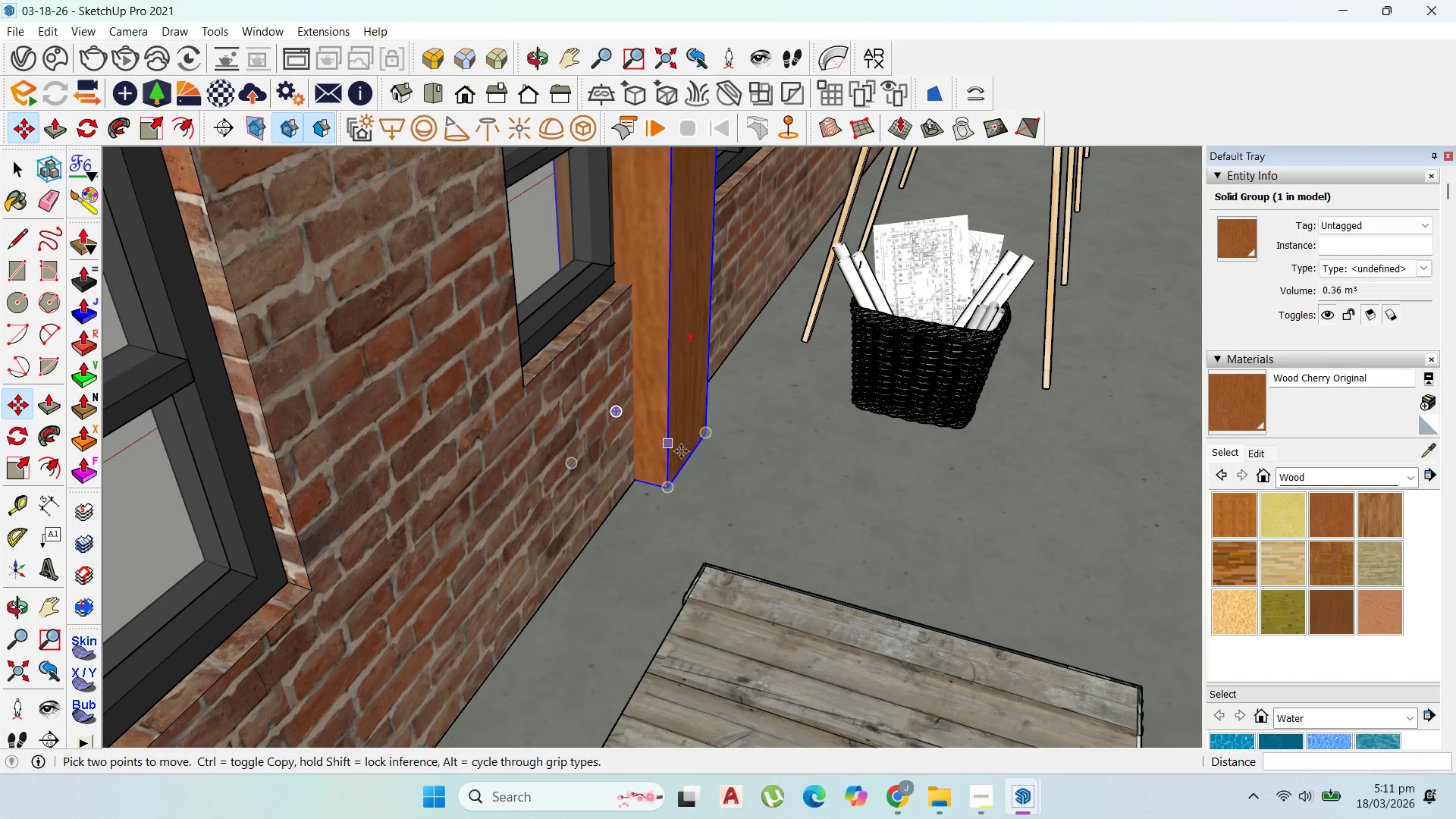 
left_click_drag(start_coordinate=[689, 457], to_coordinate=[688, 464])
 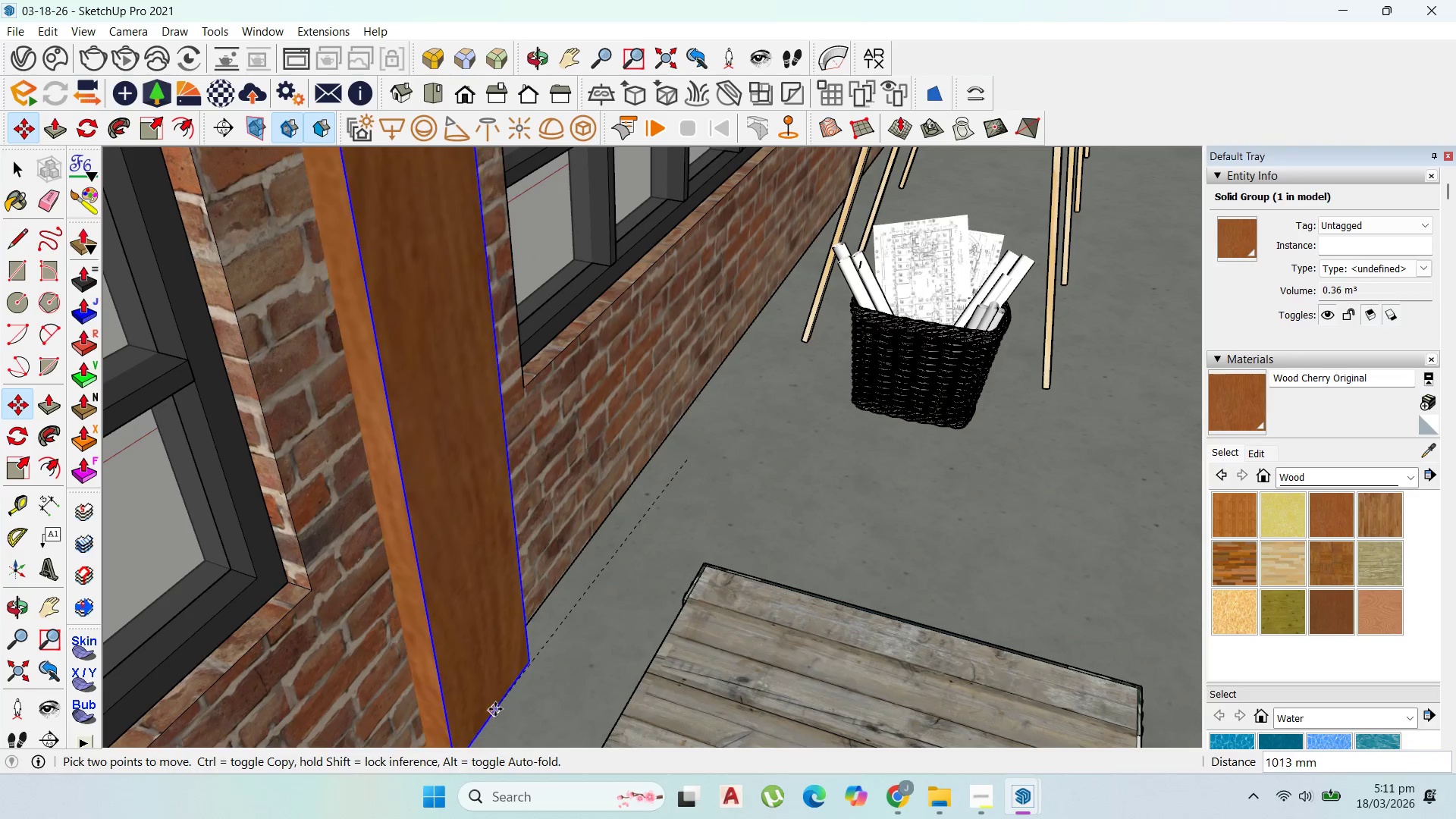 
left_click([497, 704])
 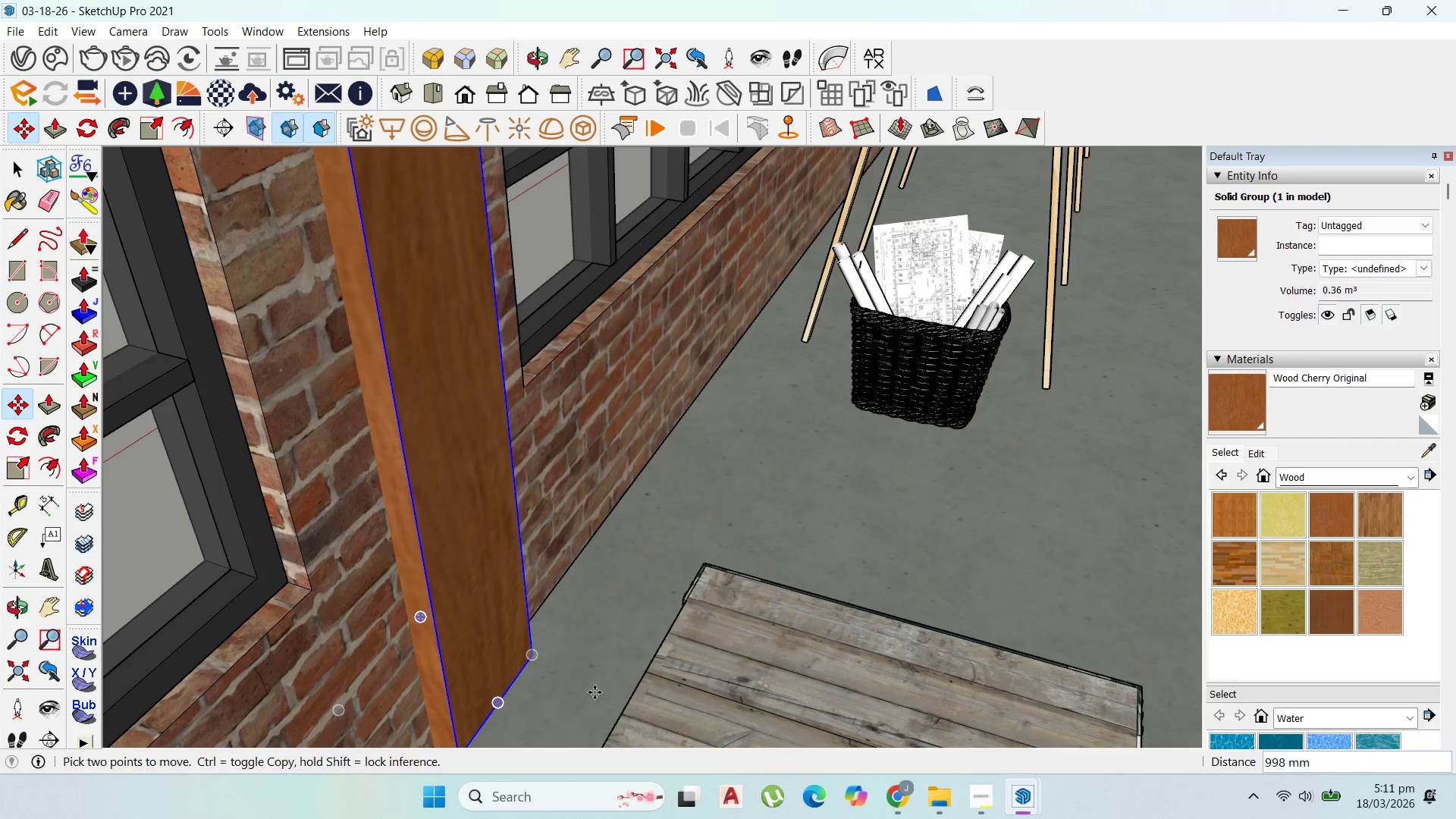 
scroll: coordinate [515, 639], scroll_direction: down, amount: 16.0
 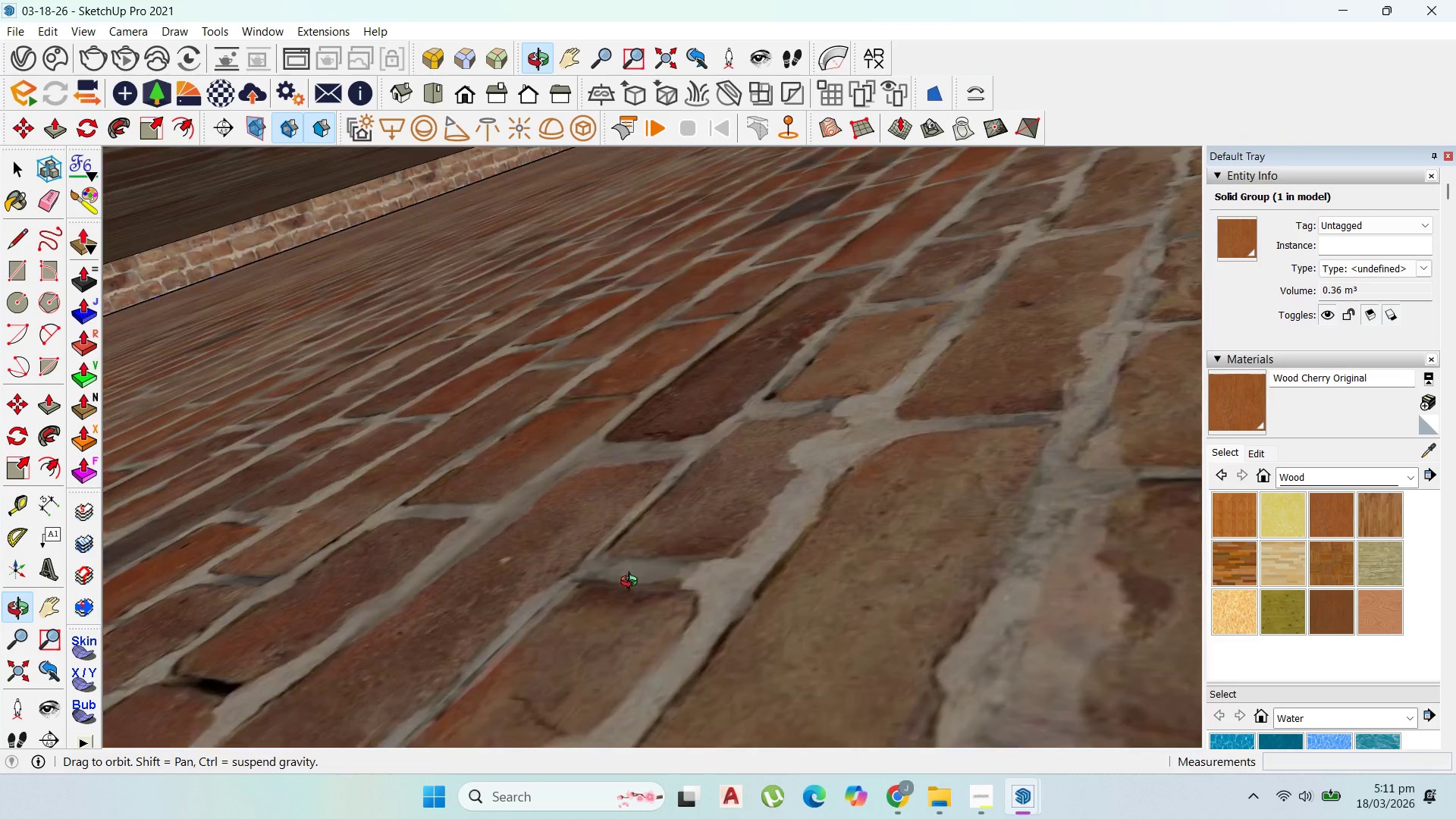 
scroll: coordinate [599, 599], scroll_direction: up, amount: 43.0
 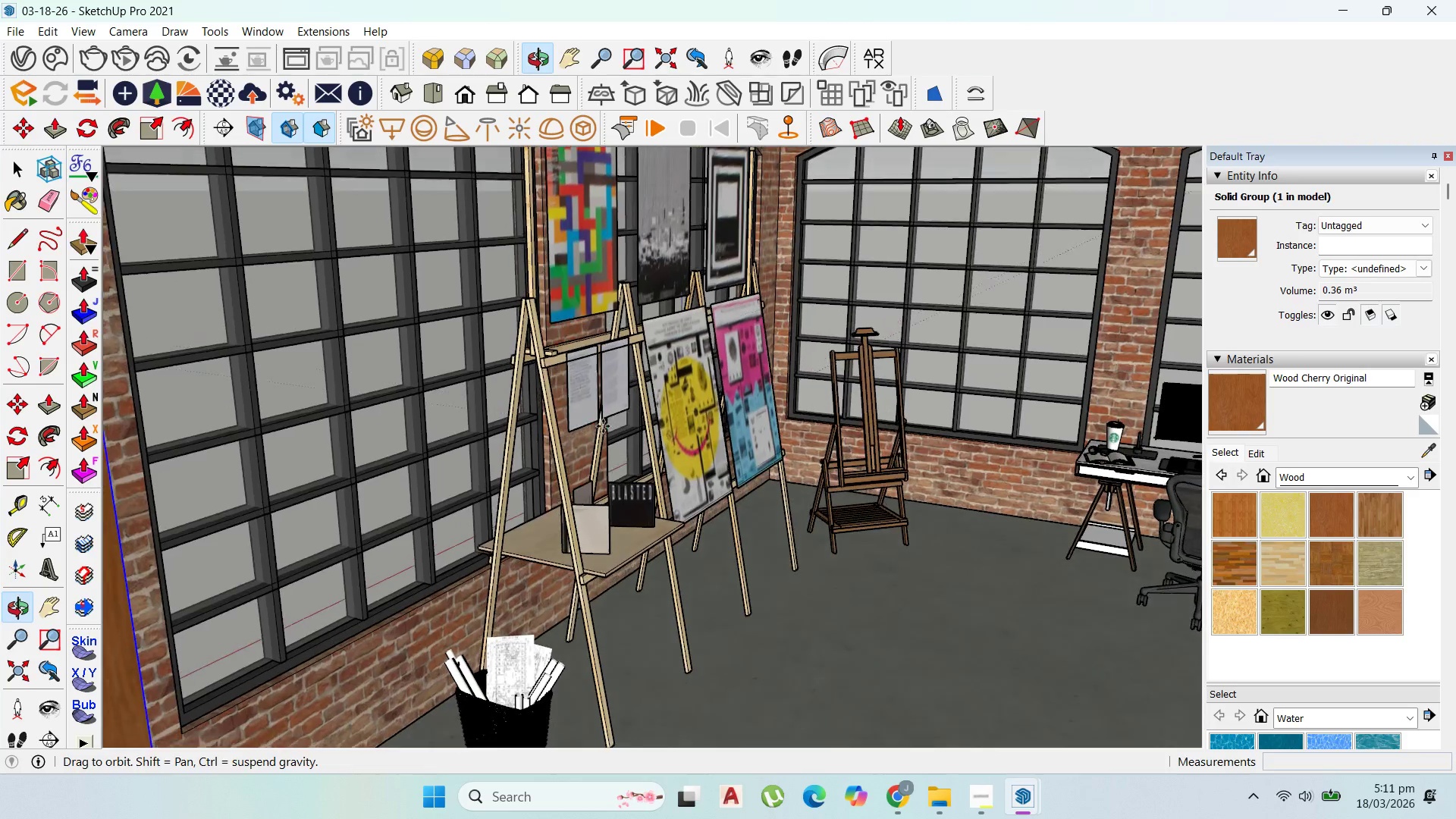 
scroll: coordinate [401, 541], scroll_direction: down, amount: 3.0
 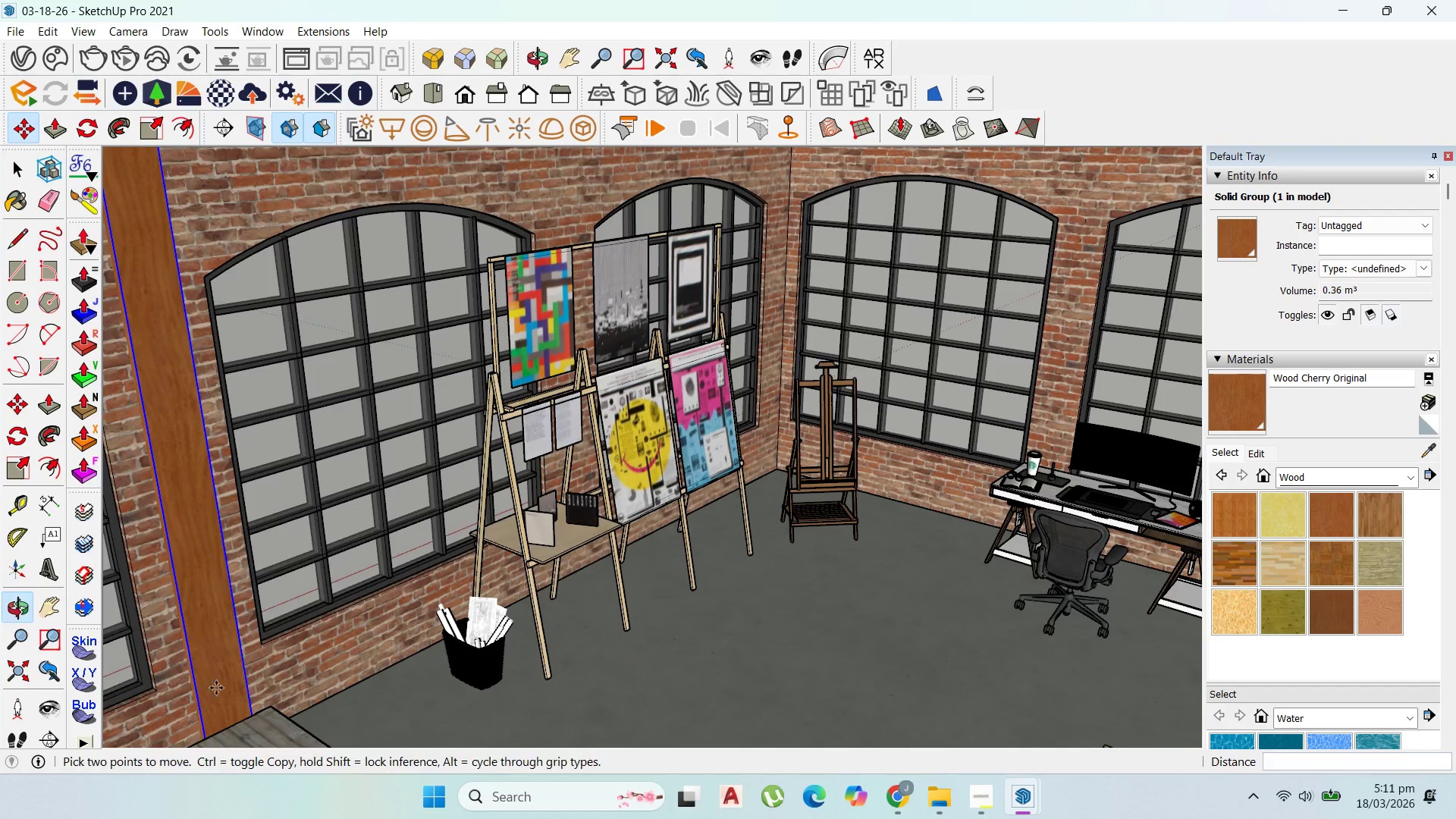 
key(M)
 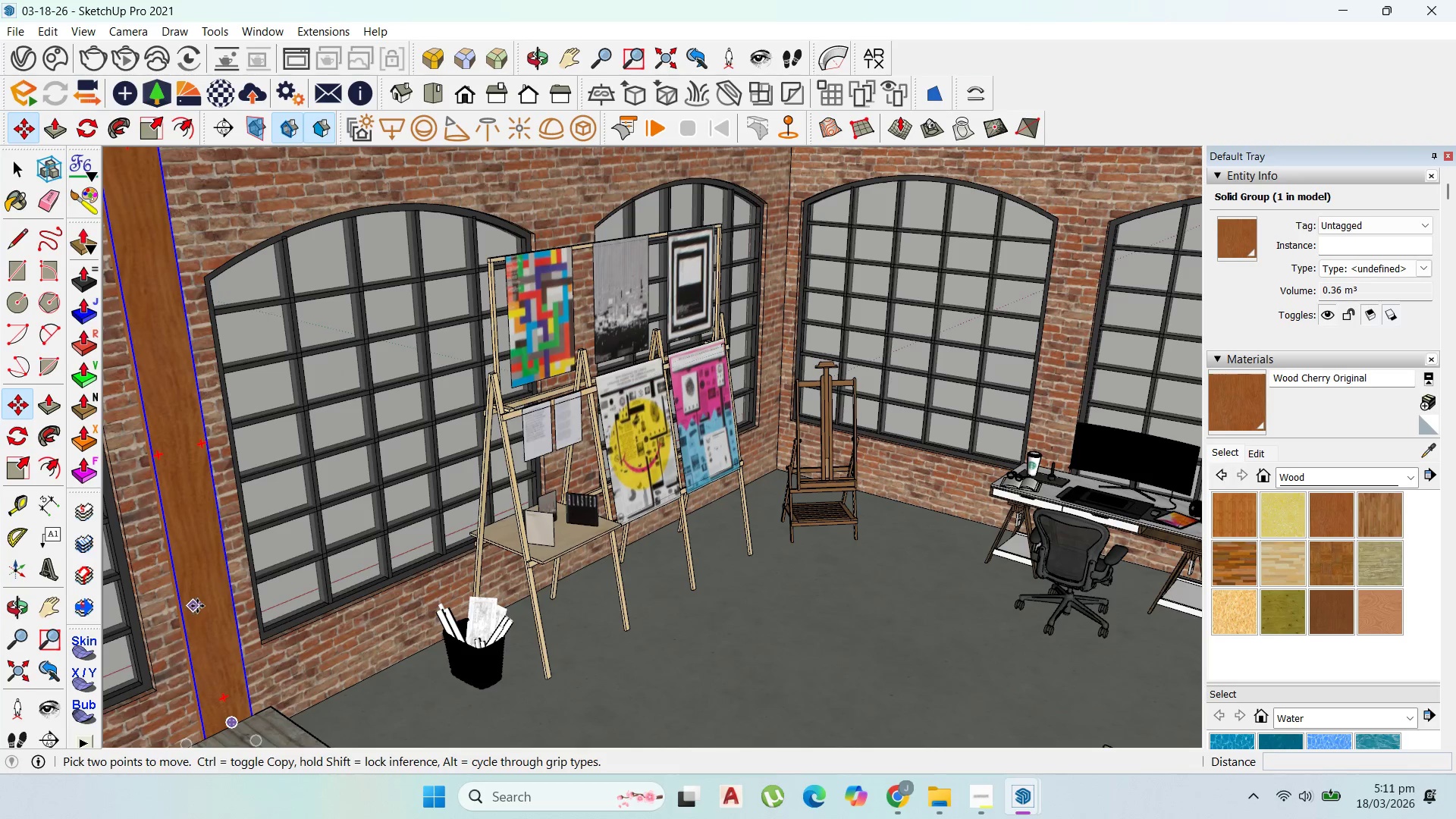 
left_click([200, 605])
 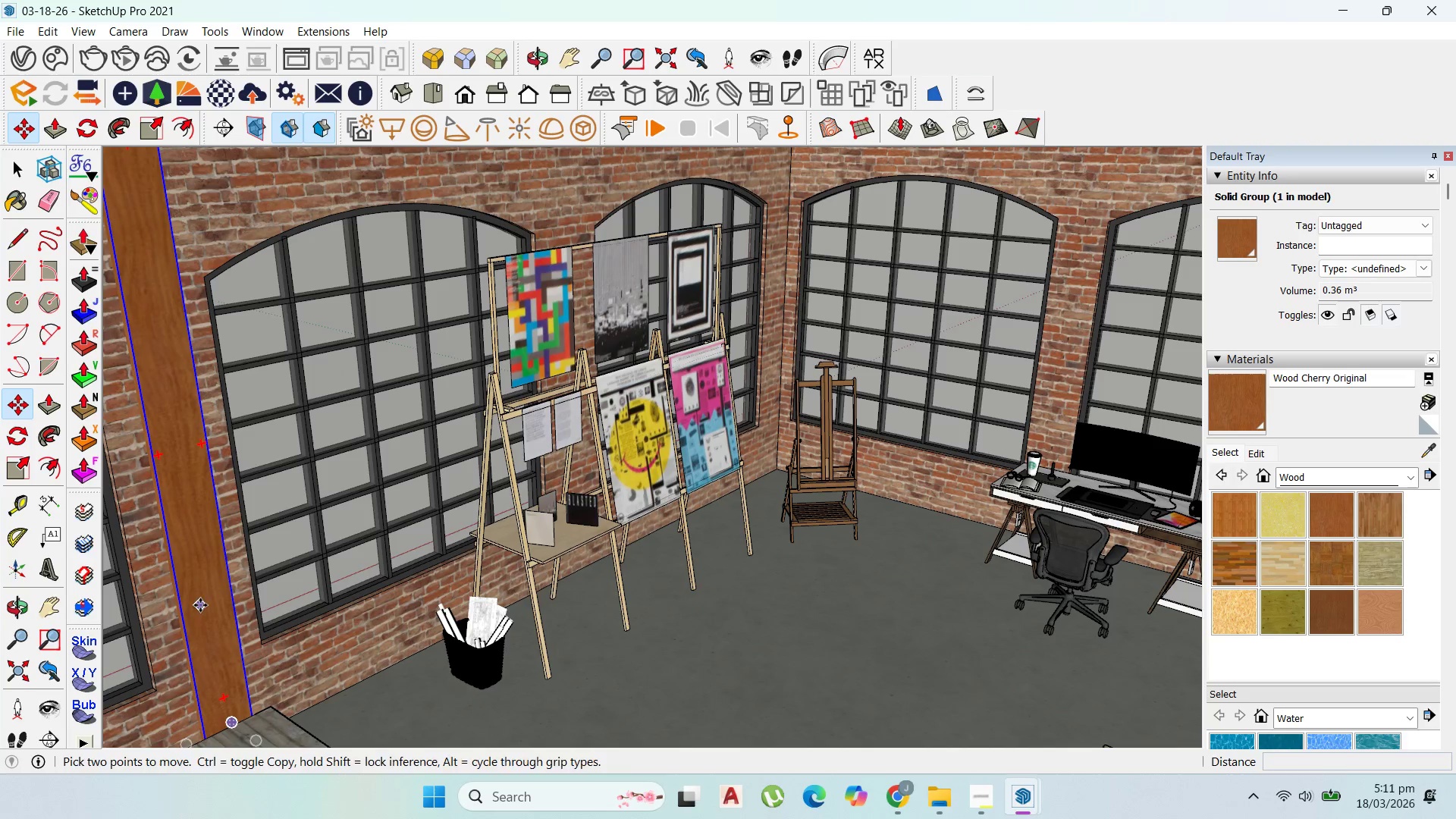 
key(Control+ControlLeft)
 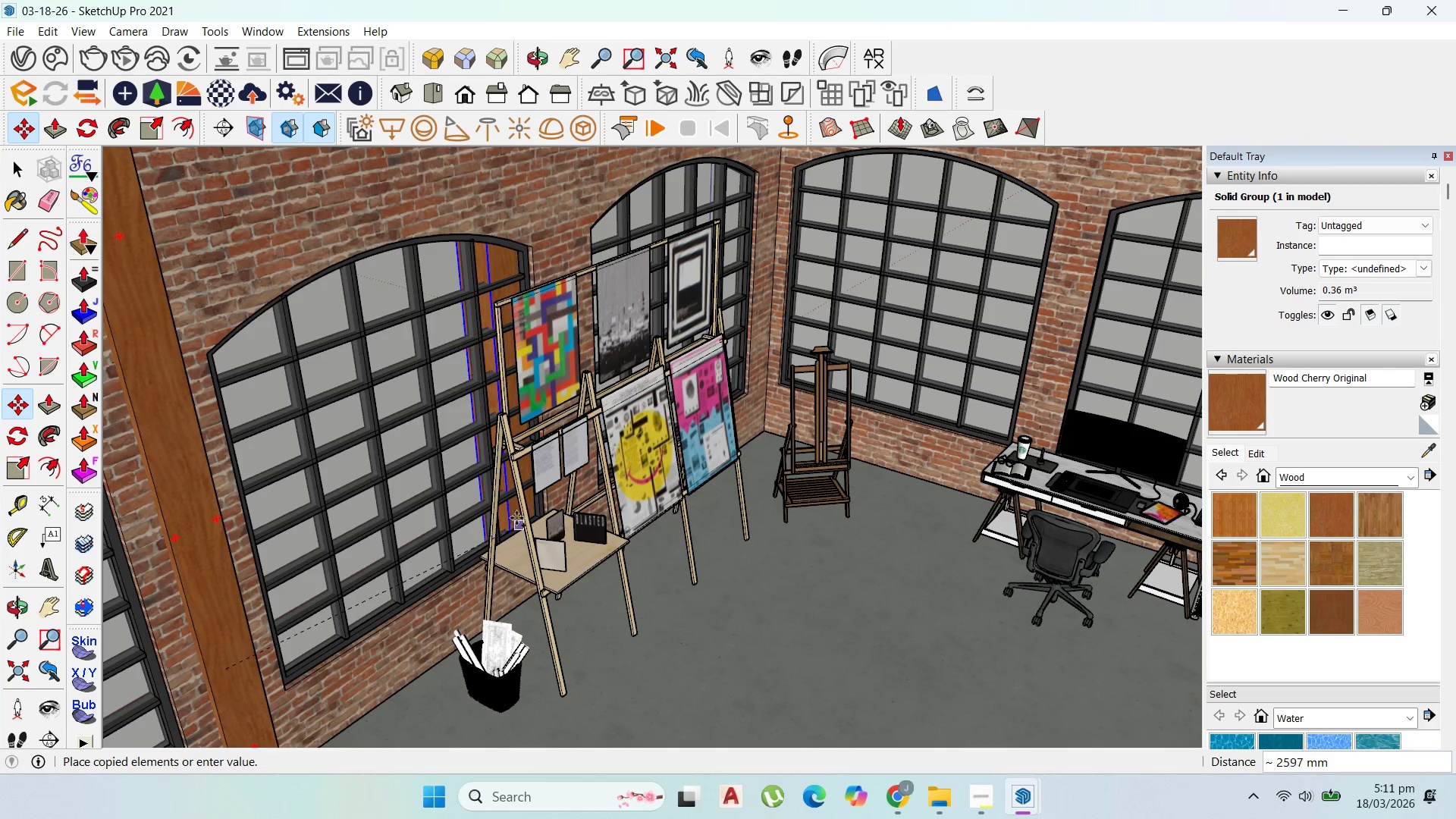 
wait(5.27)
 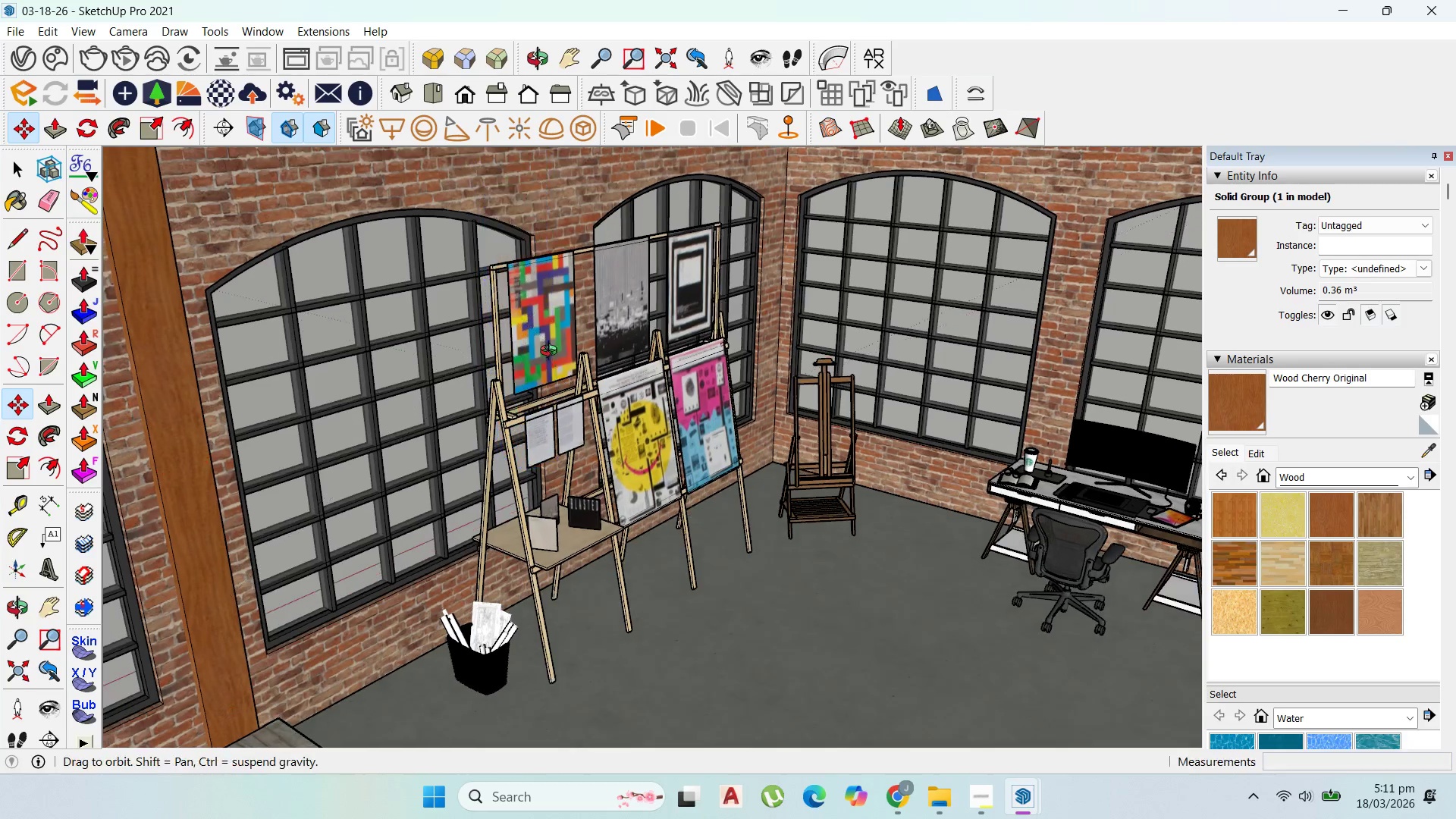 
key(ArrowRight)
 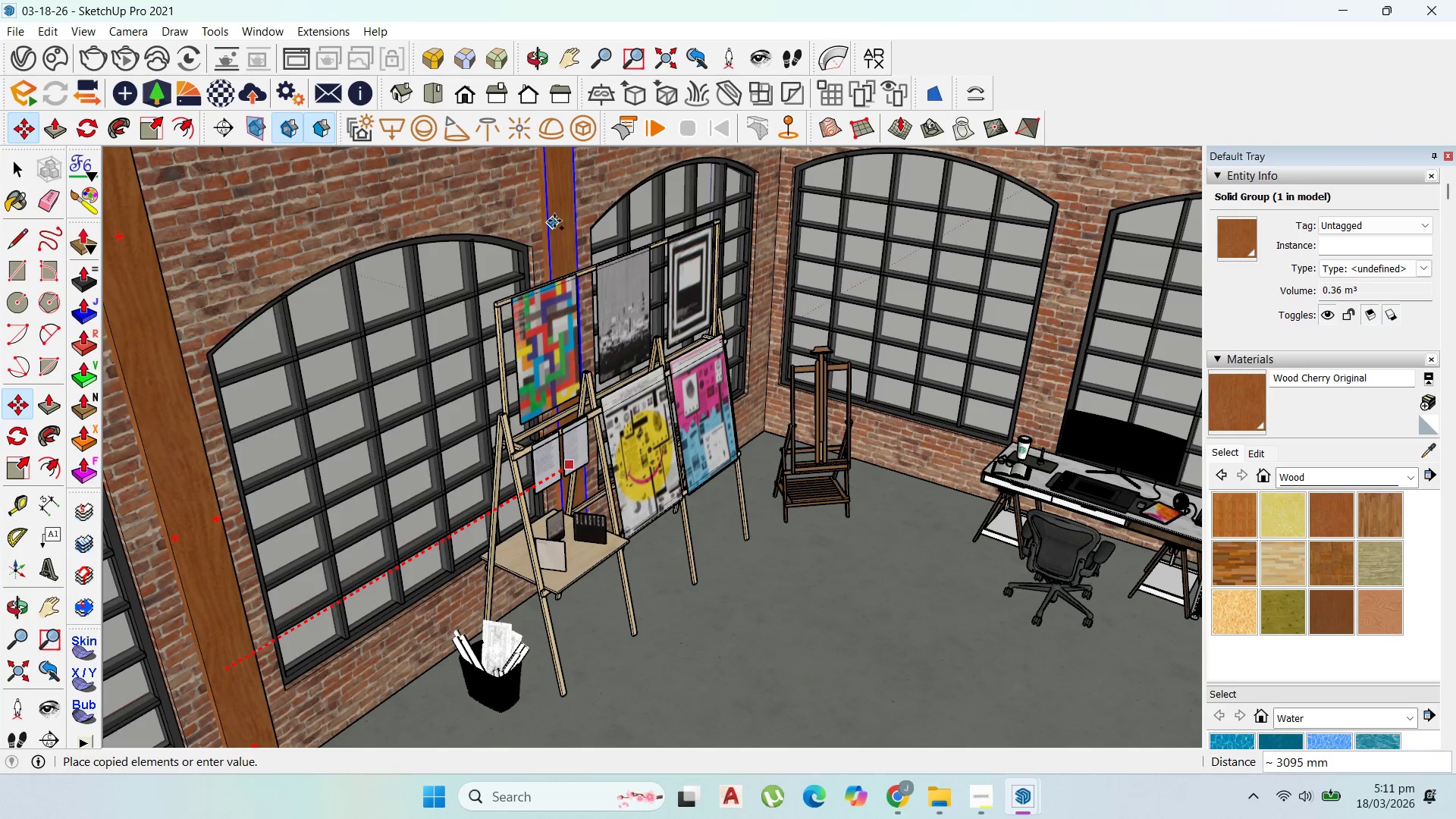 
left_click([557, 218])
 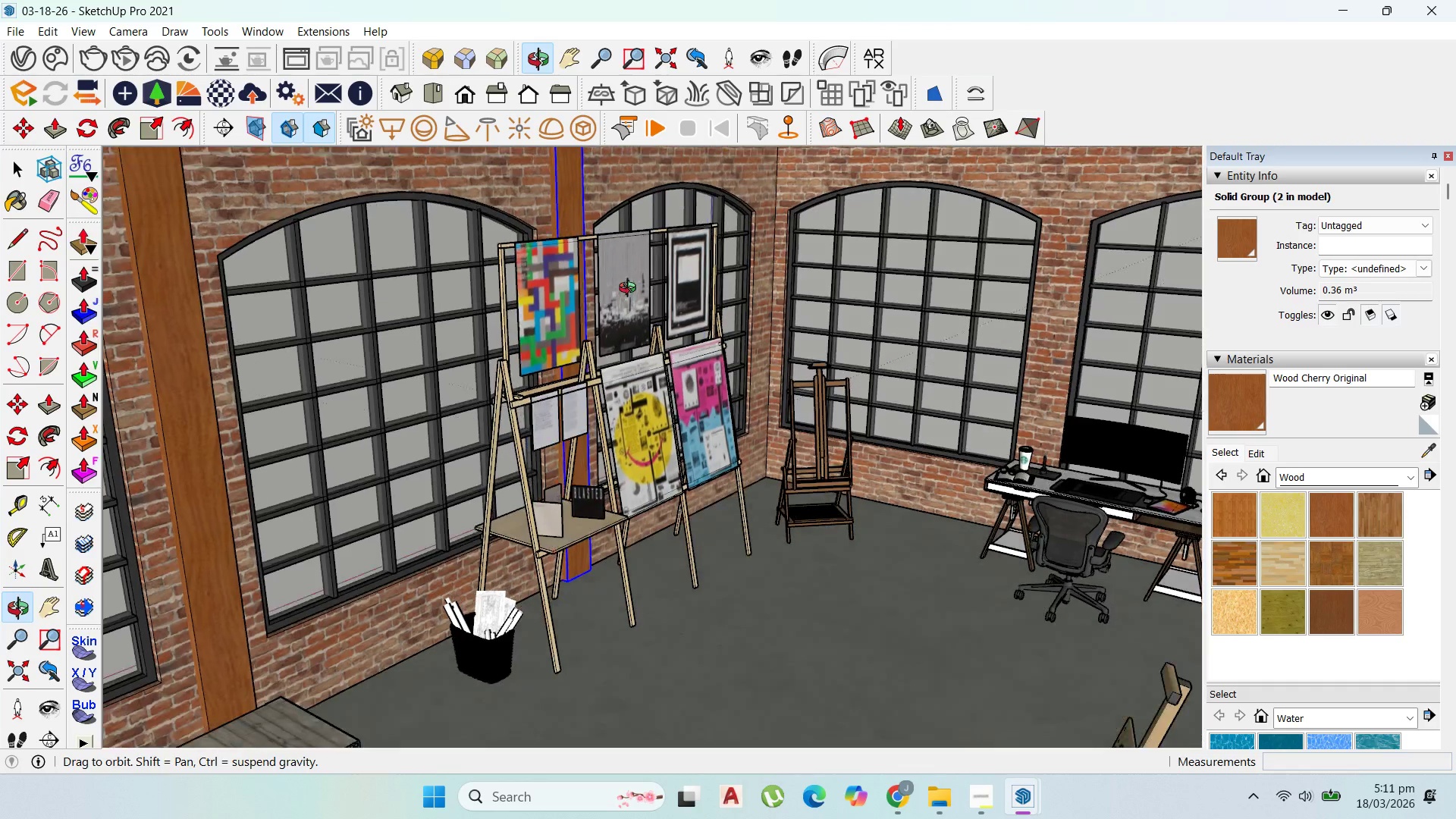 
scroll: coordinate [607, 572], scroll_direction: up, amount: 2.0
 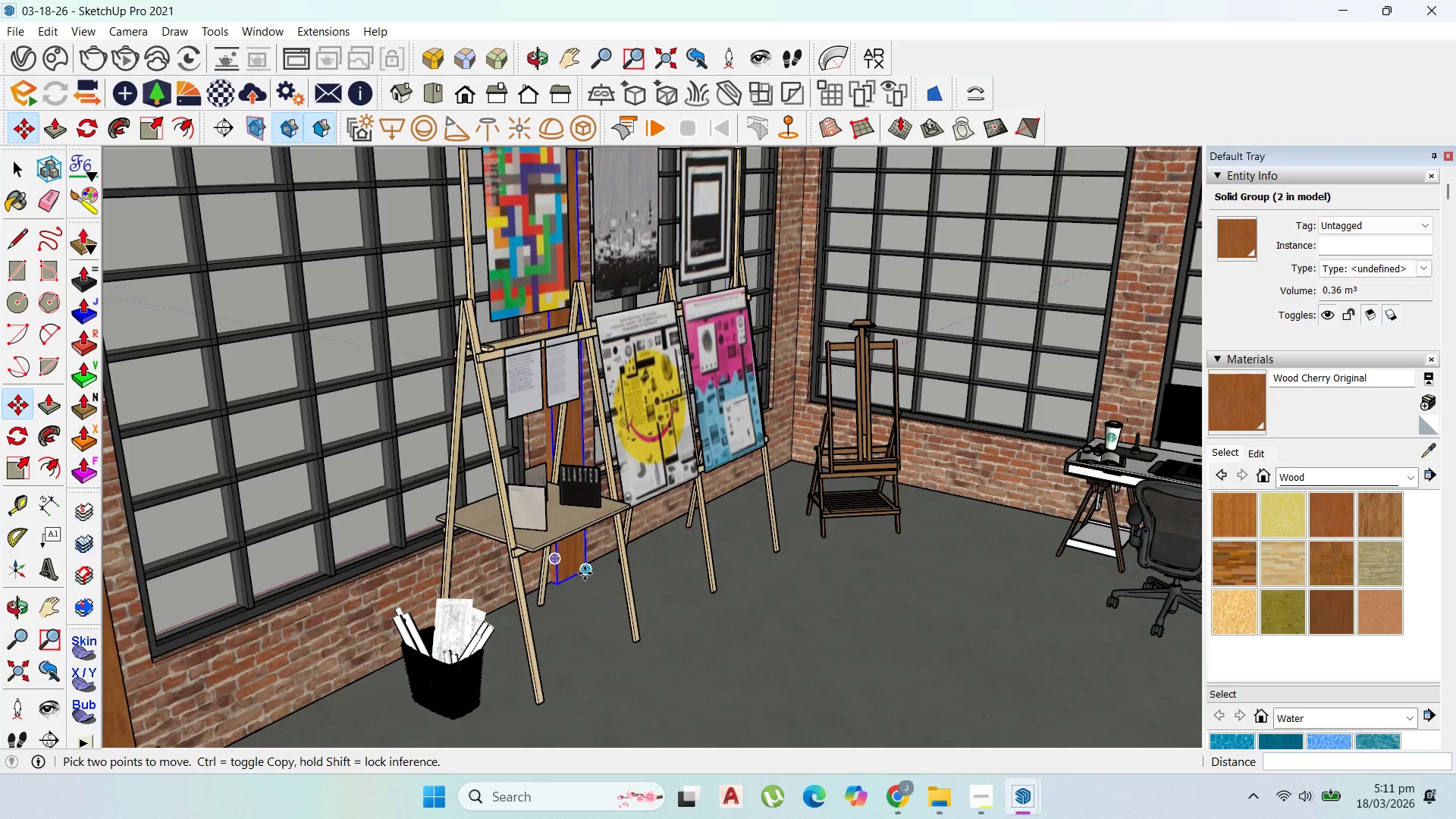 
left_click([585, 573])
 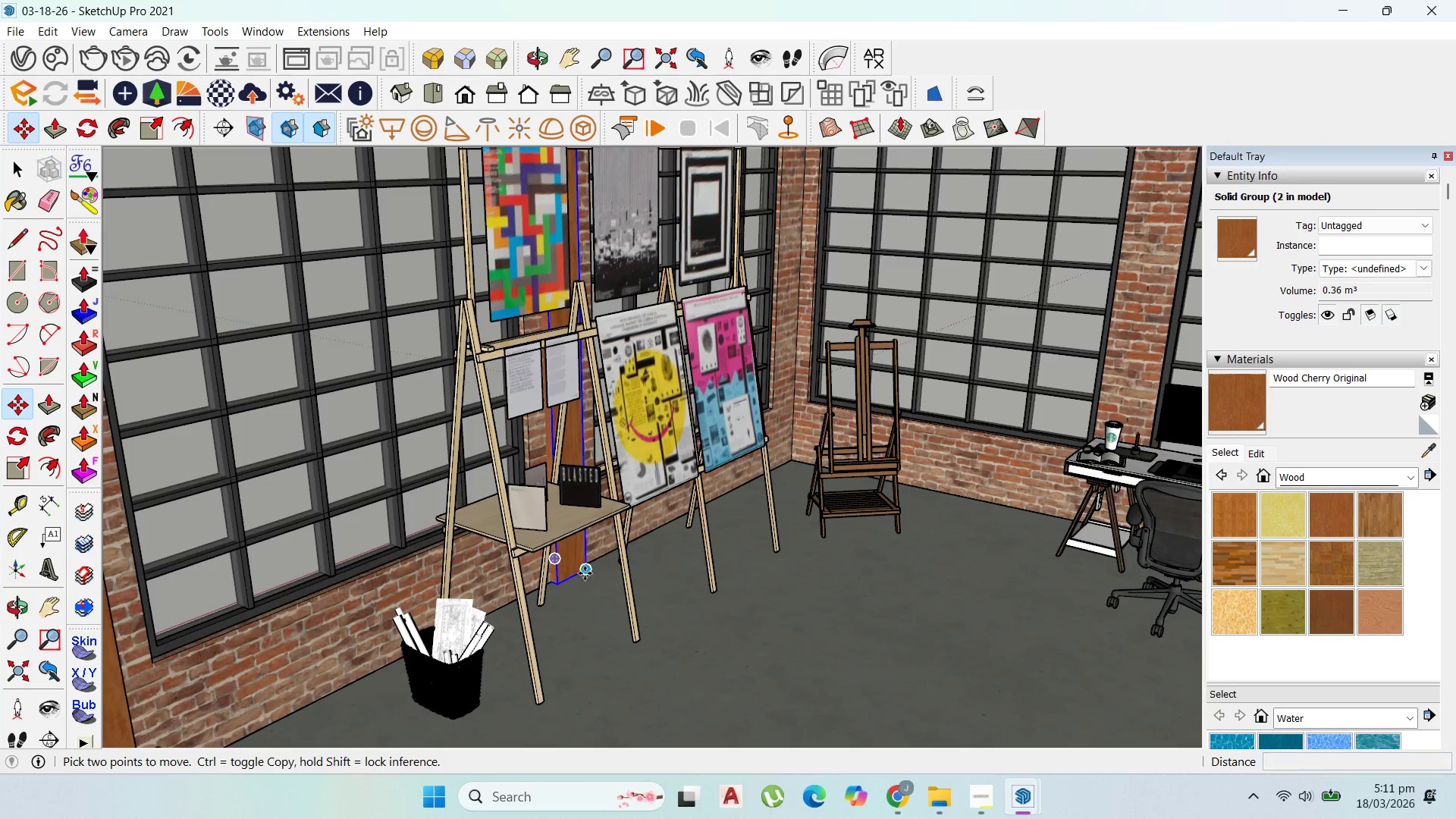 
key(Control+ControlLeft)
 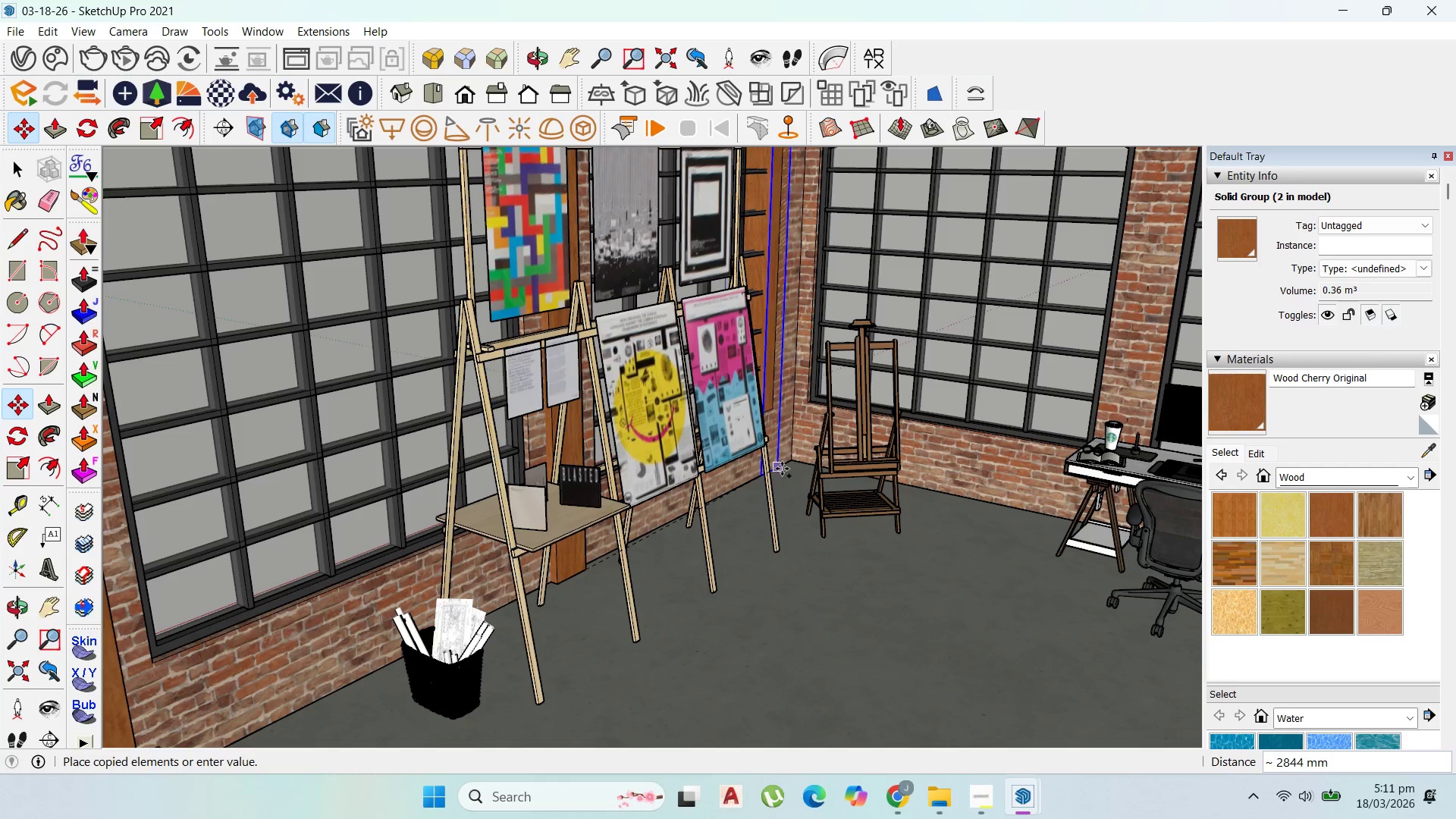 
scroll: coordinate [791, 469], scroll_direction: up, amount: 1.0
 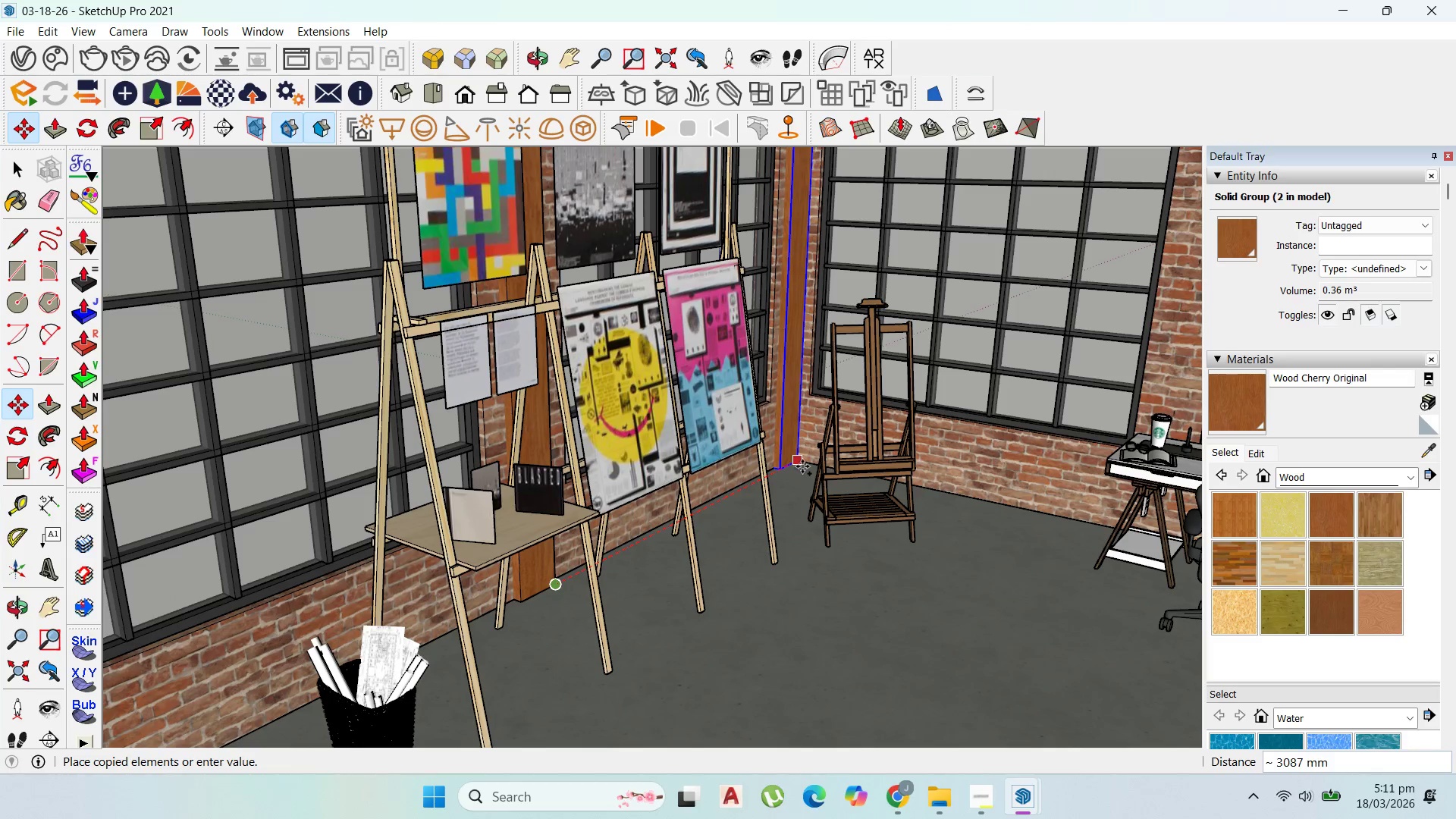 
left_click([805, 465])
 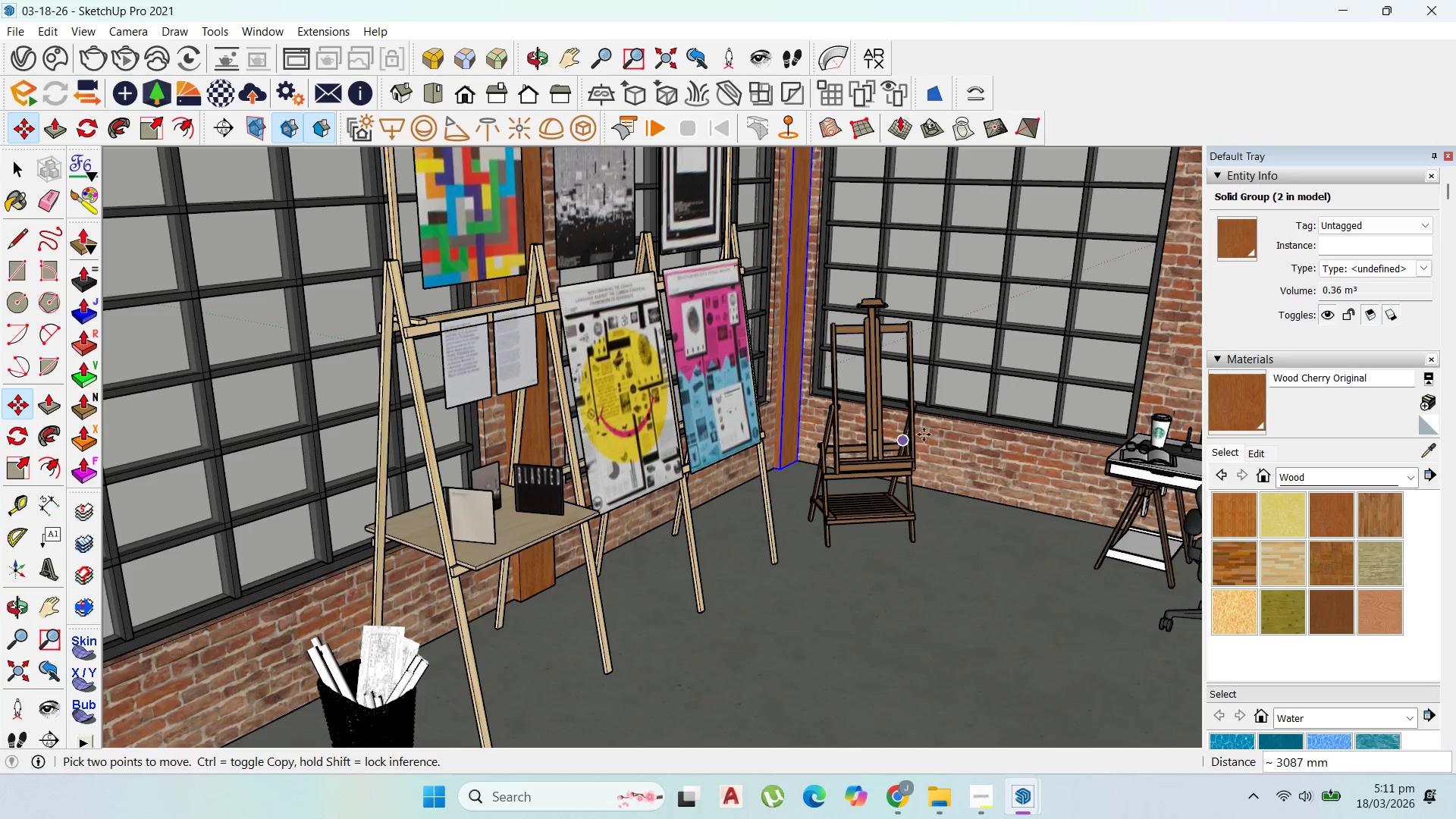 
scroll: coordinate [999, 410], scroll_direction: down, amount: 4.0
 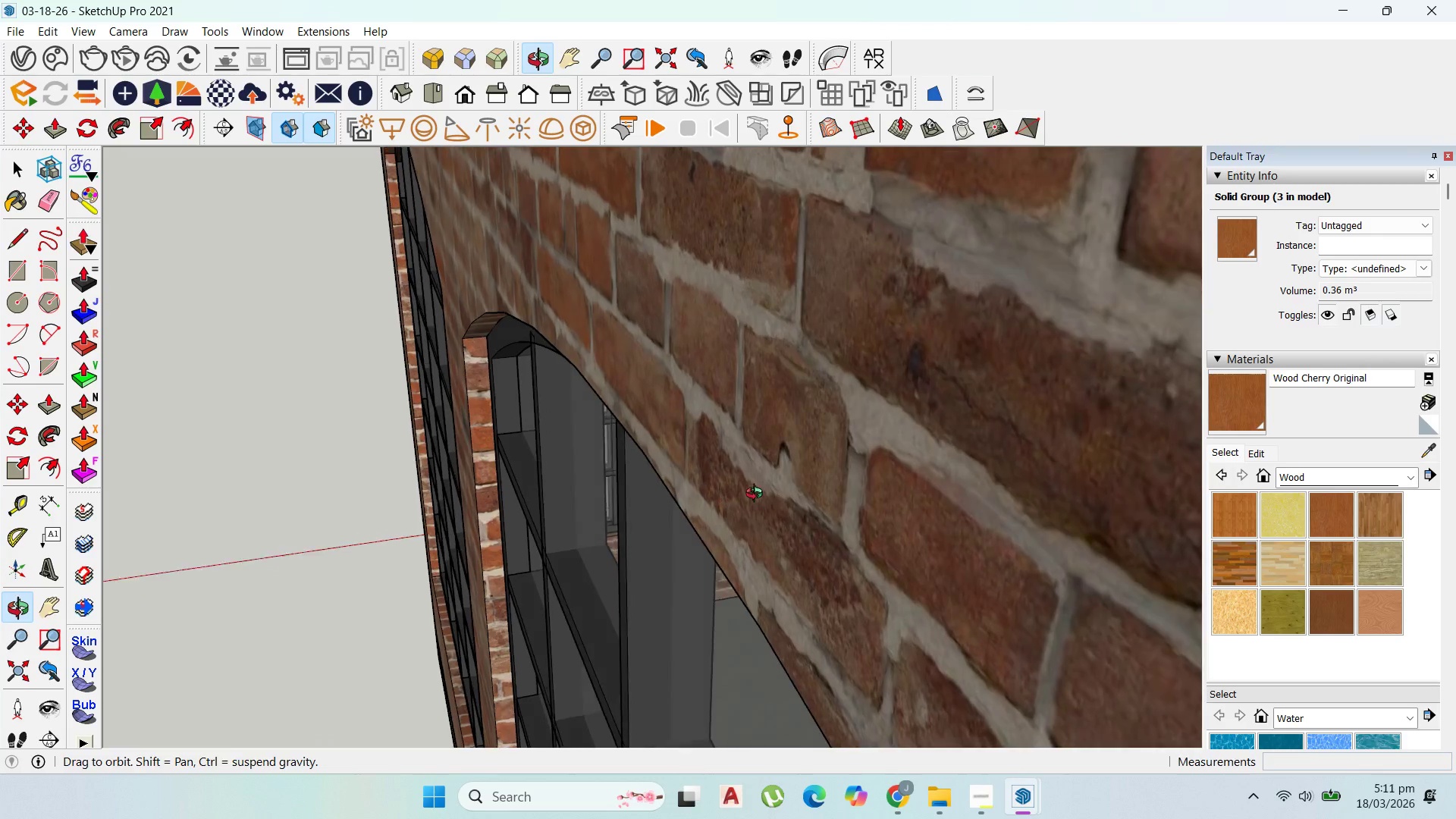 
scroll: coordinate [952, 575], scroll_direction: up, amount: 75.0
 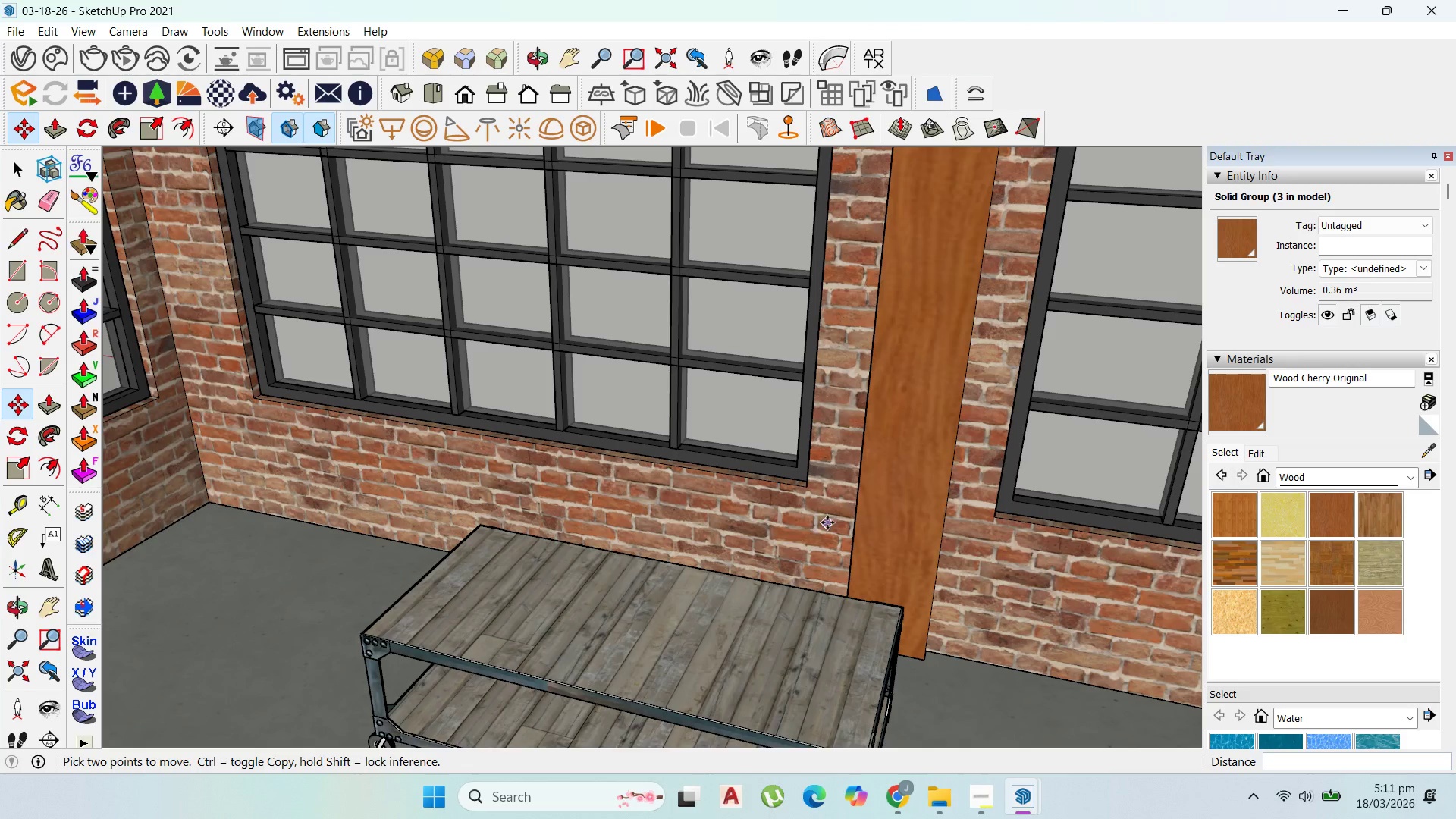 
key(Escape)
 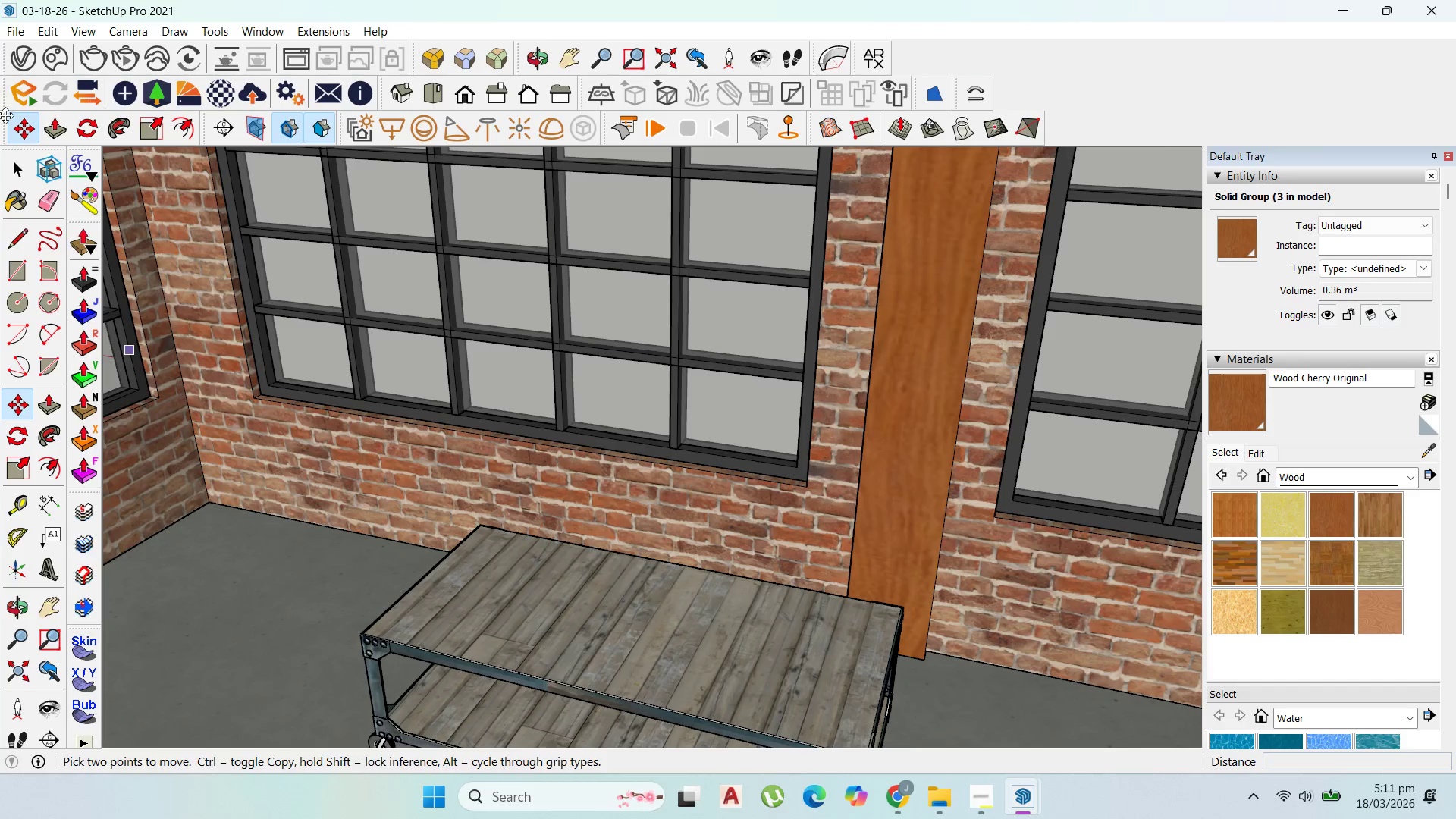 
left_click_drag(start_coordinate=[19, 165], to_coordinate=[23, 168])
 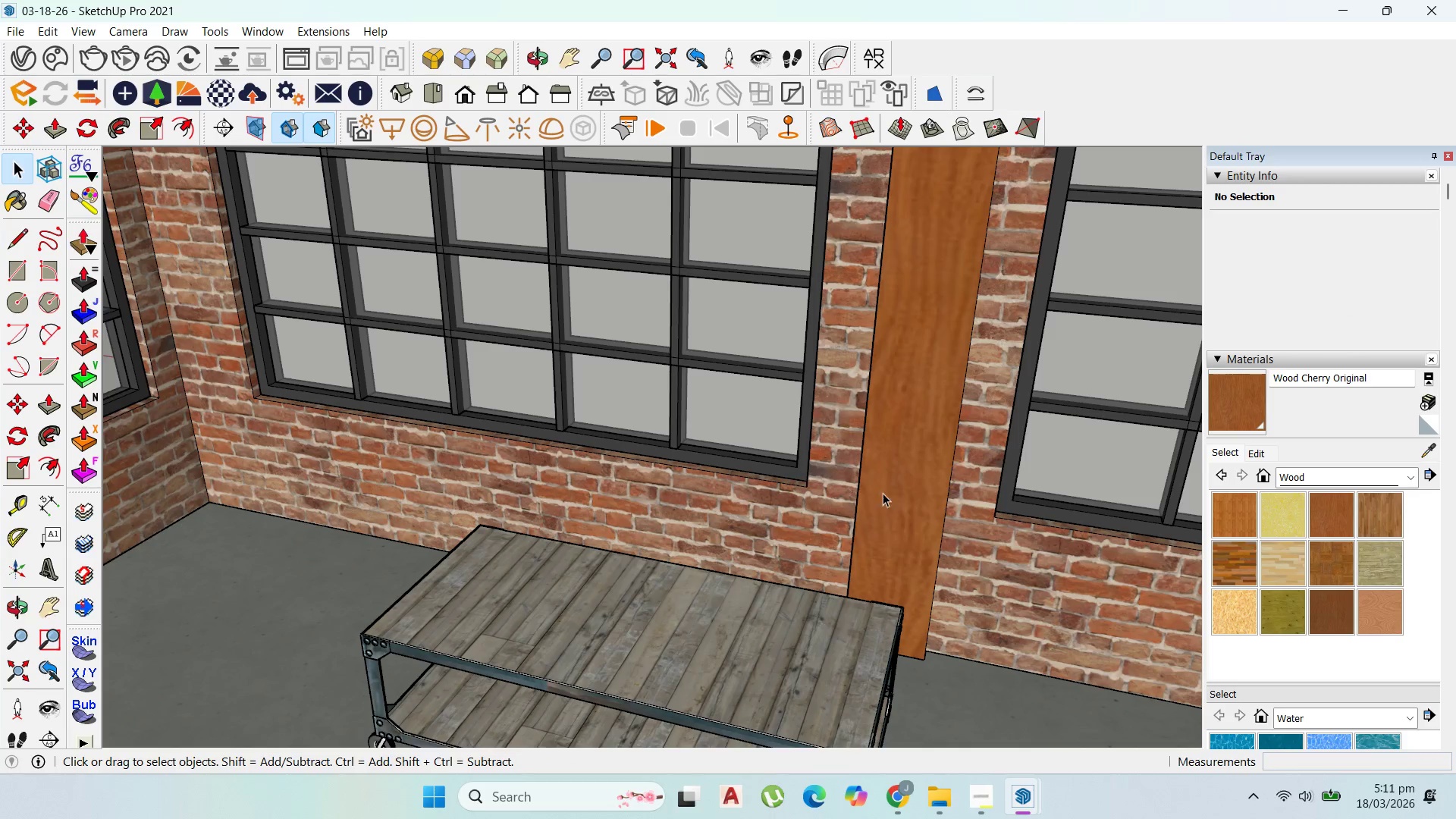 
left_click([889, 495])
 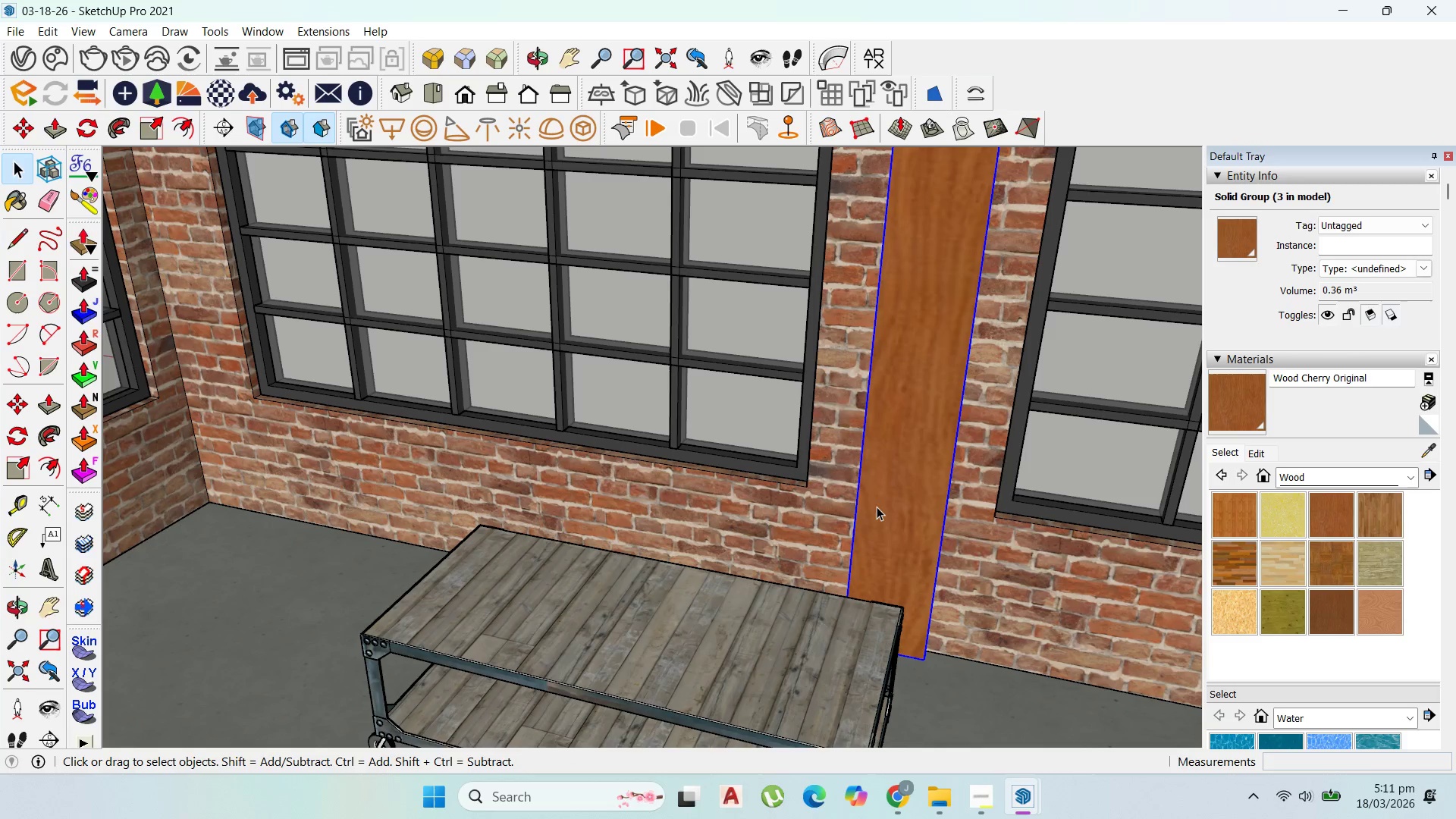 
key(M)
 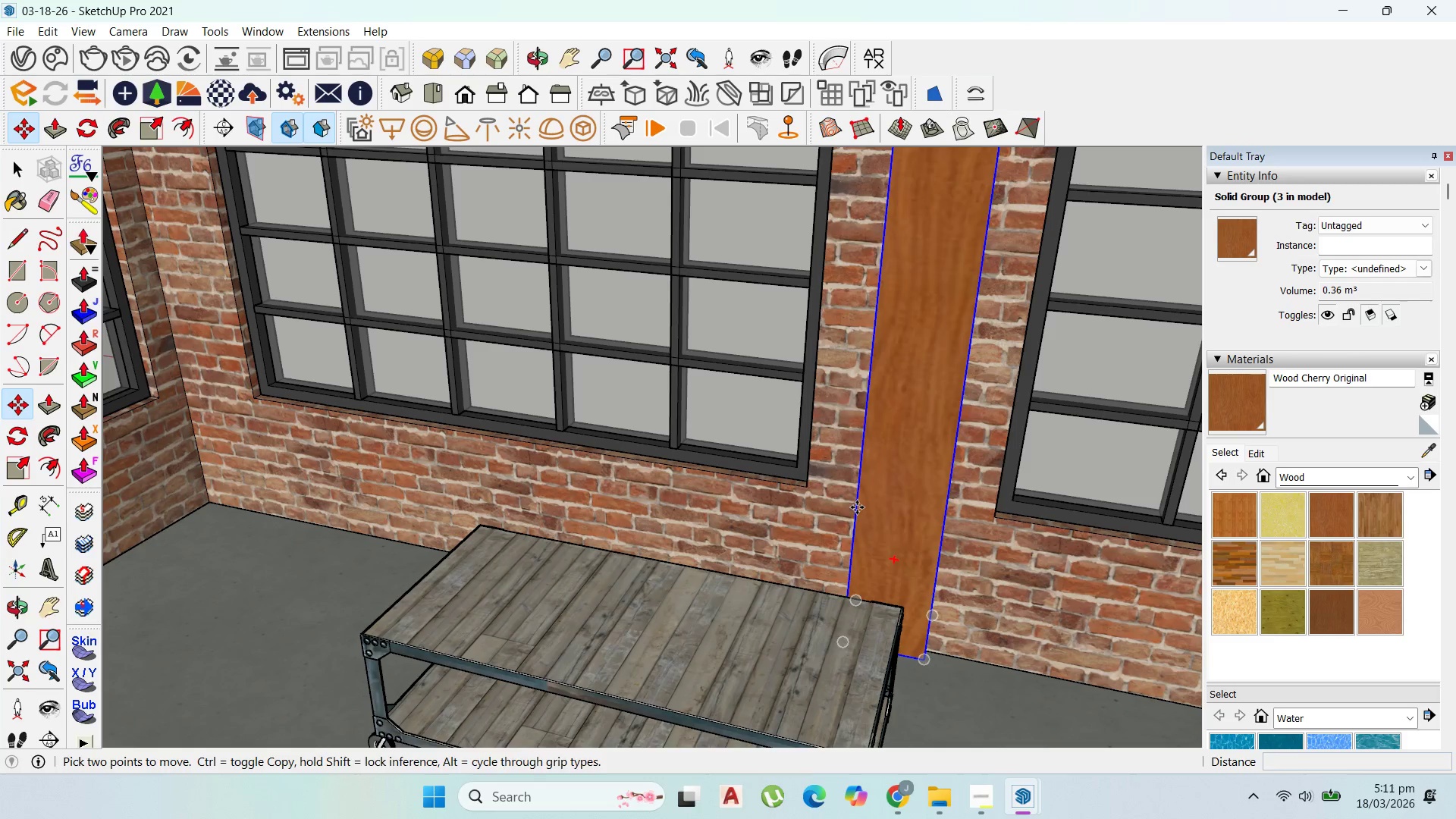 
key(Control+ControlLeft)
 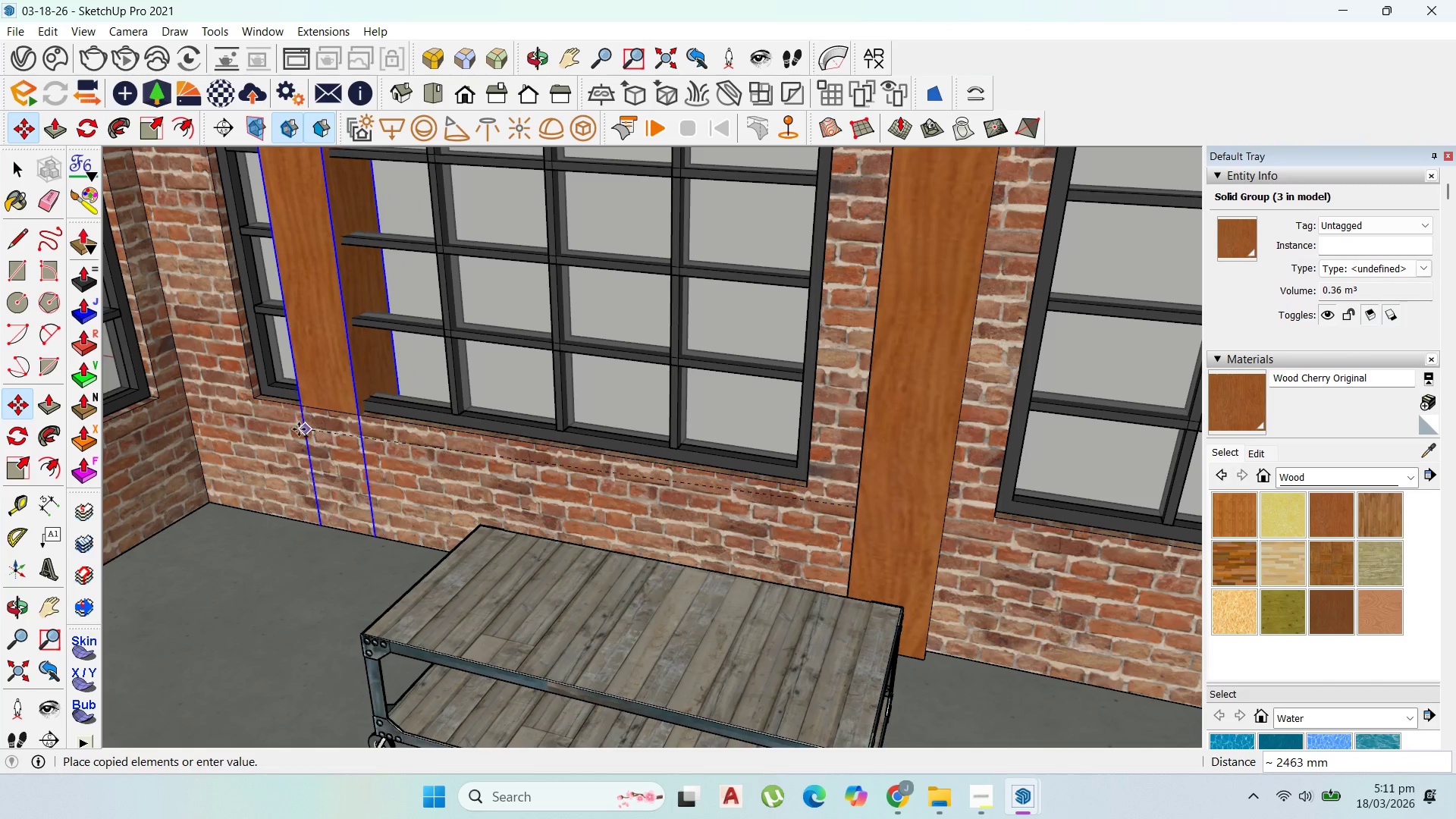 
key(ArrowLeft)
 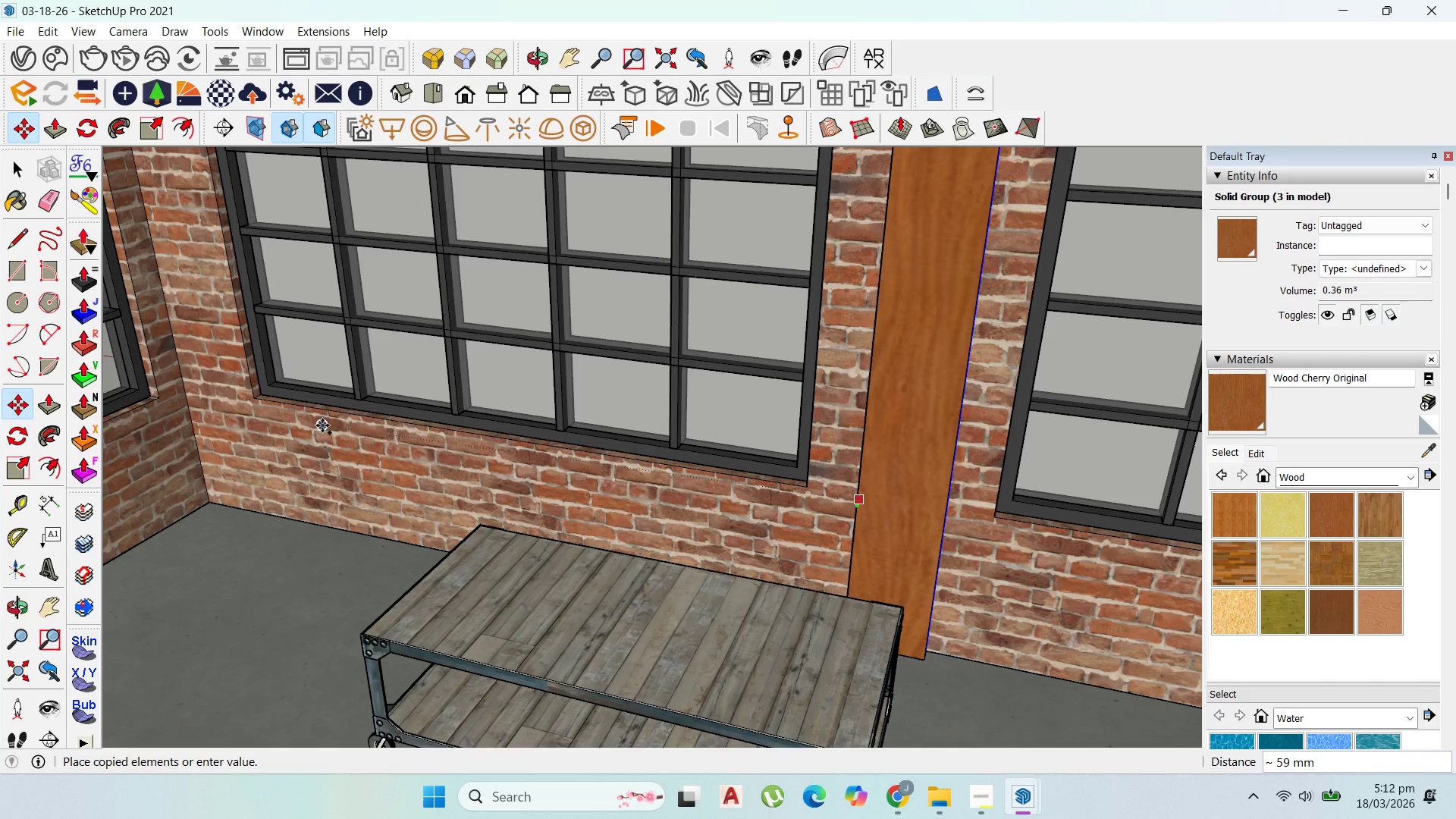 
key(ArrowRight)
 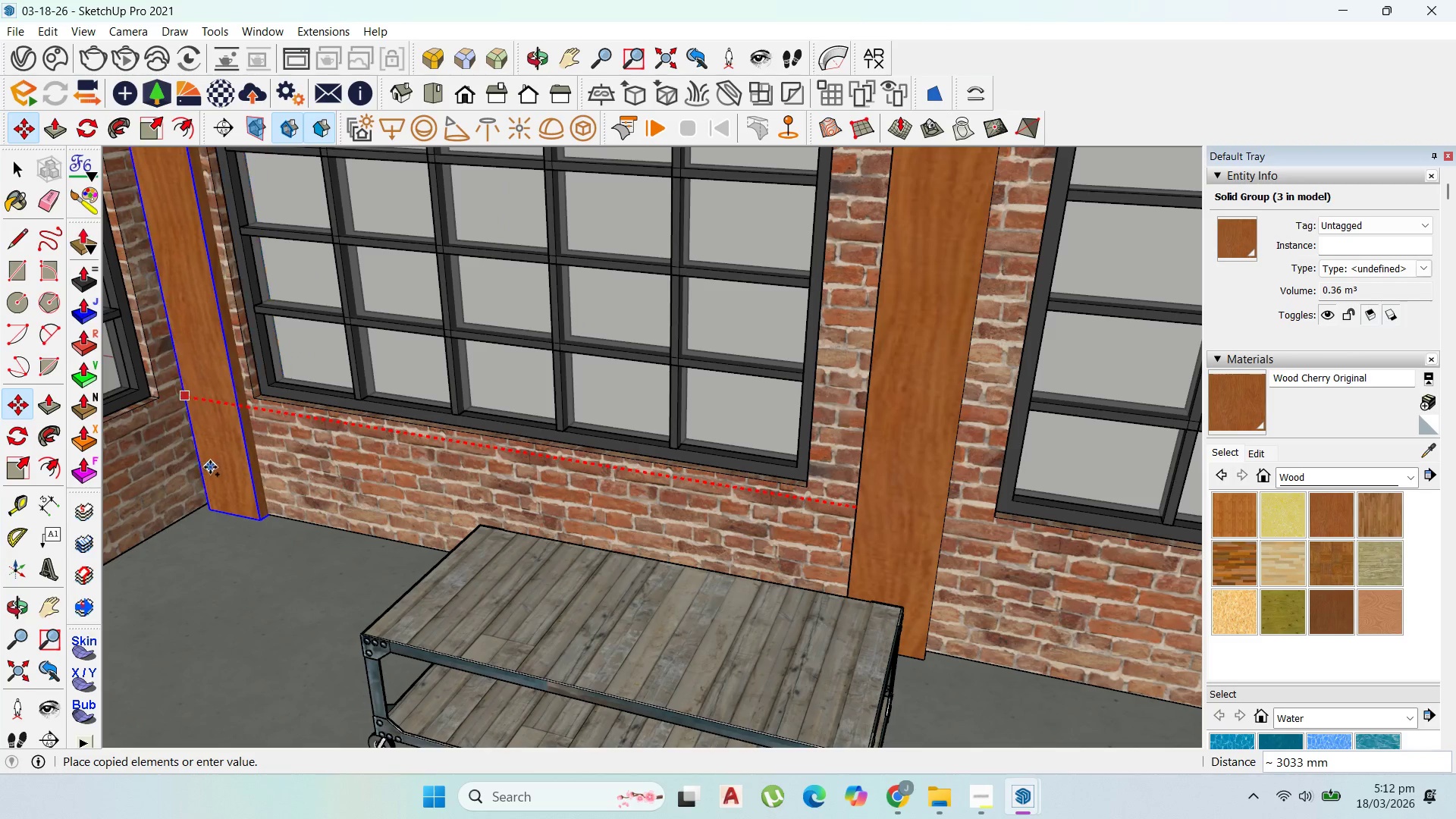 
left_click([205, 467])
 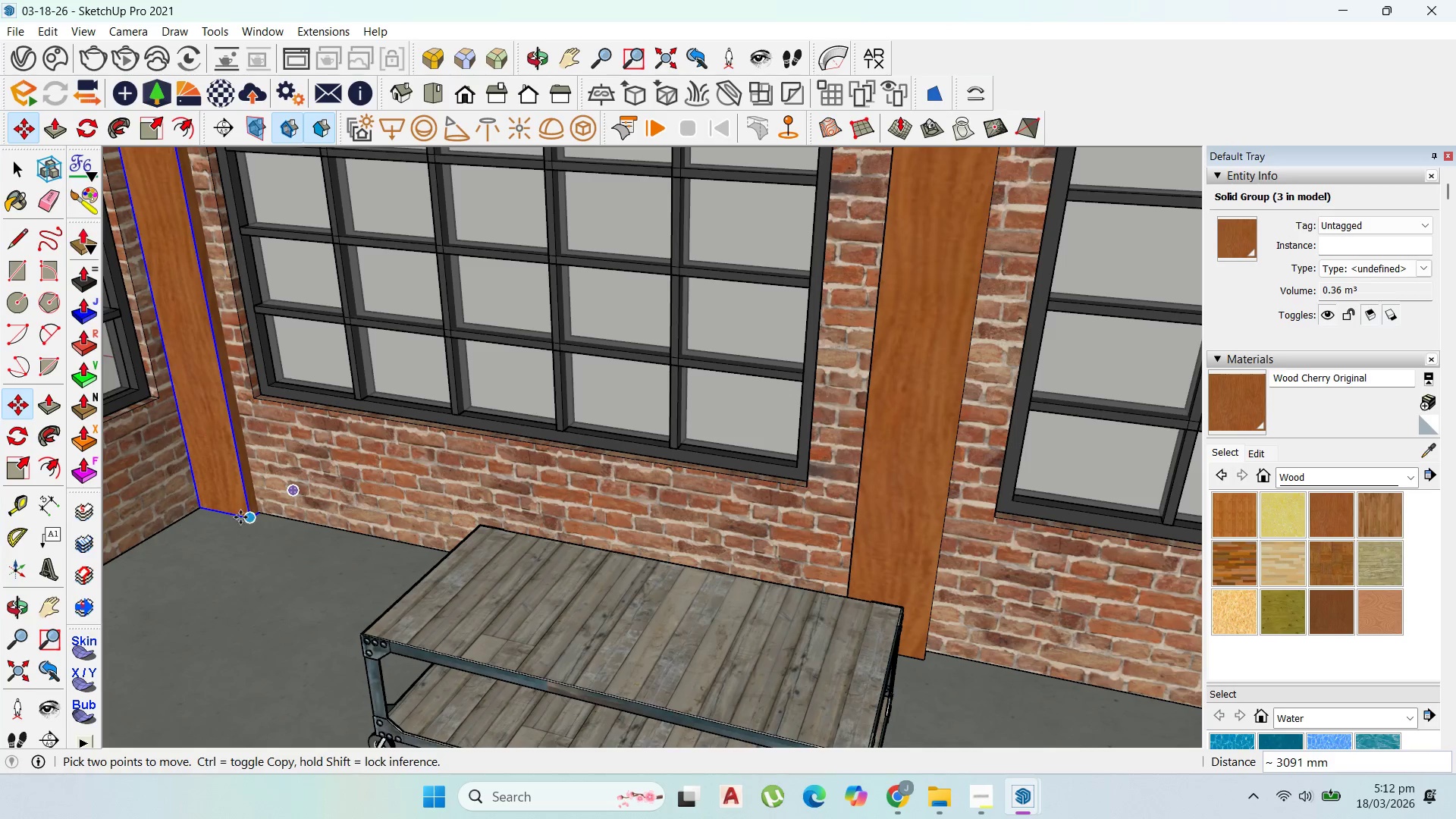 
left_click([240, 521])
 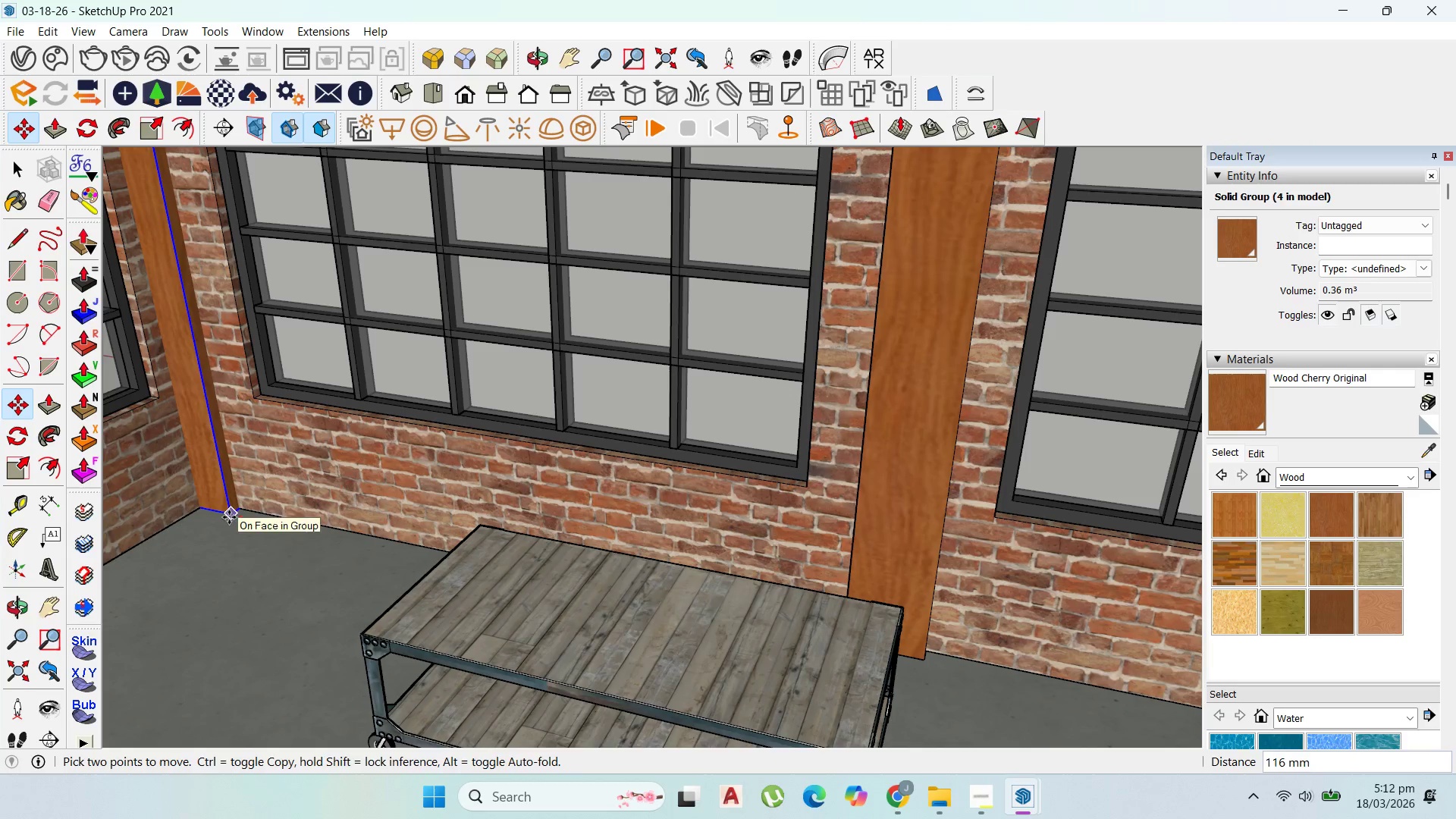 
left_click([229, 517])
 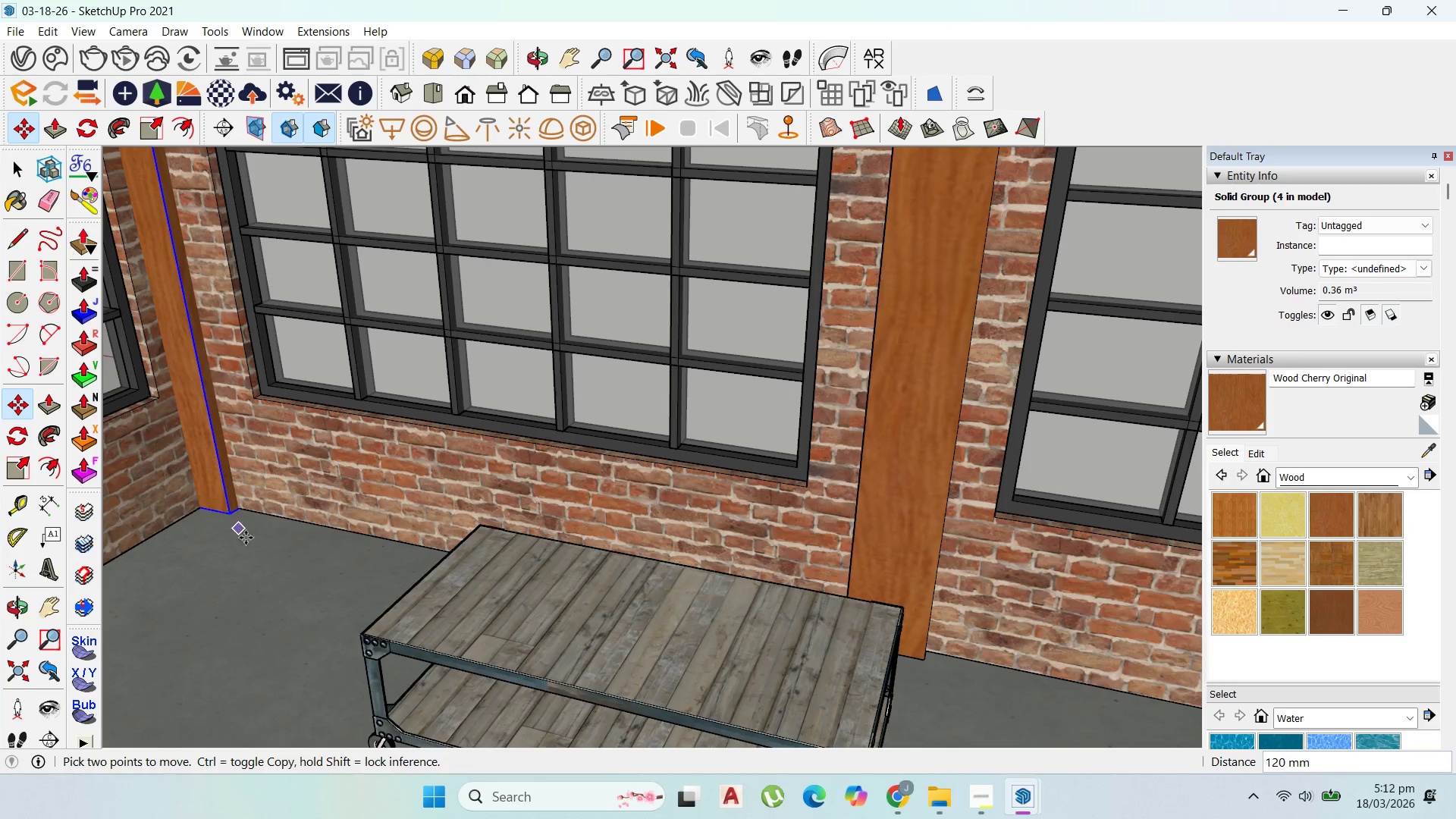 
scroll: coordinate [249, 539], scroll_direction: down, amount: 2.0
 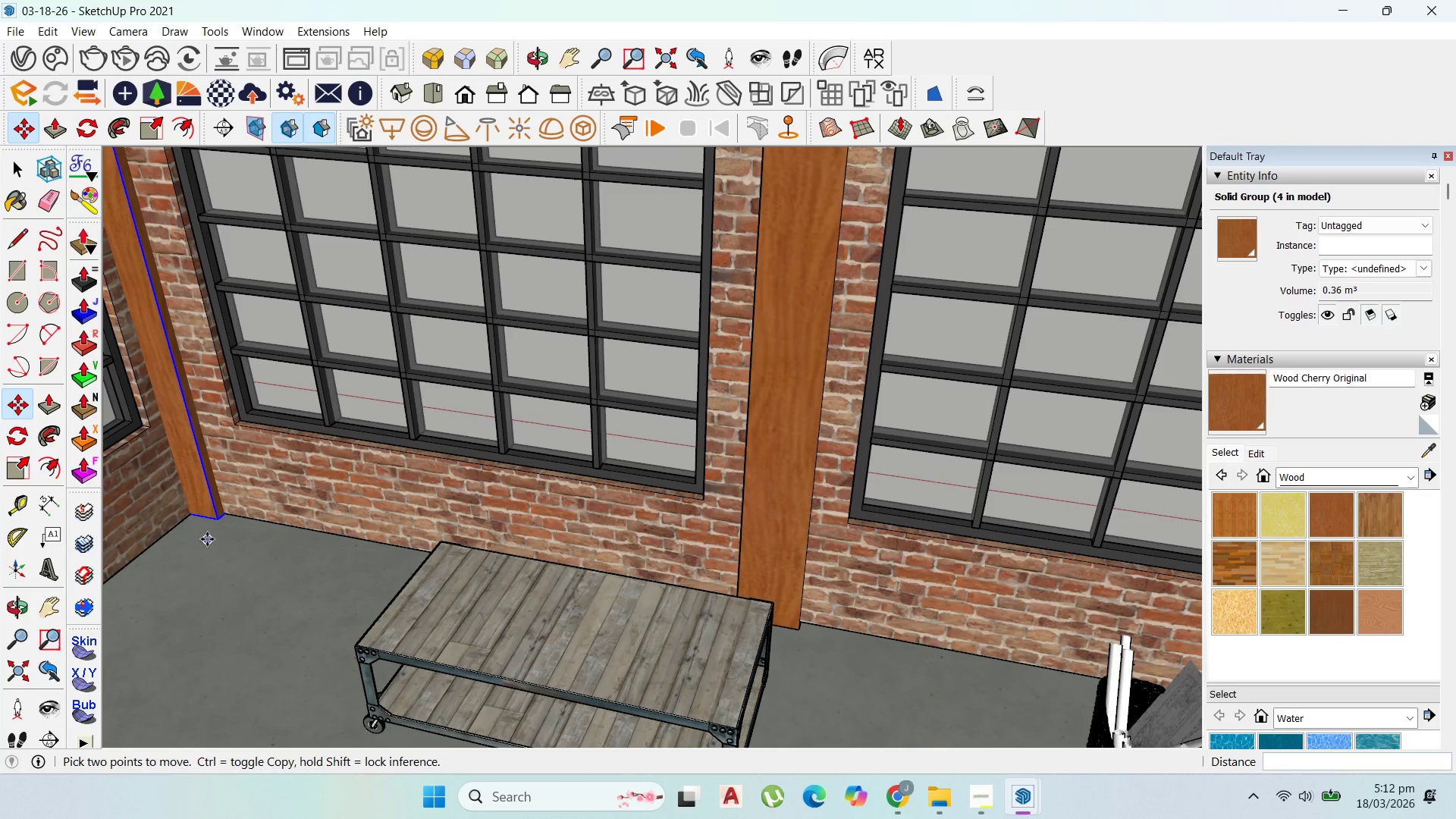 
left_click([215, 529])
 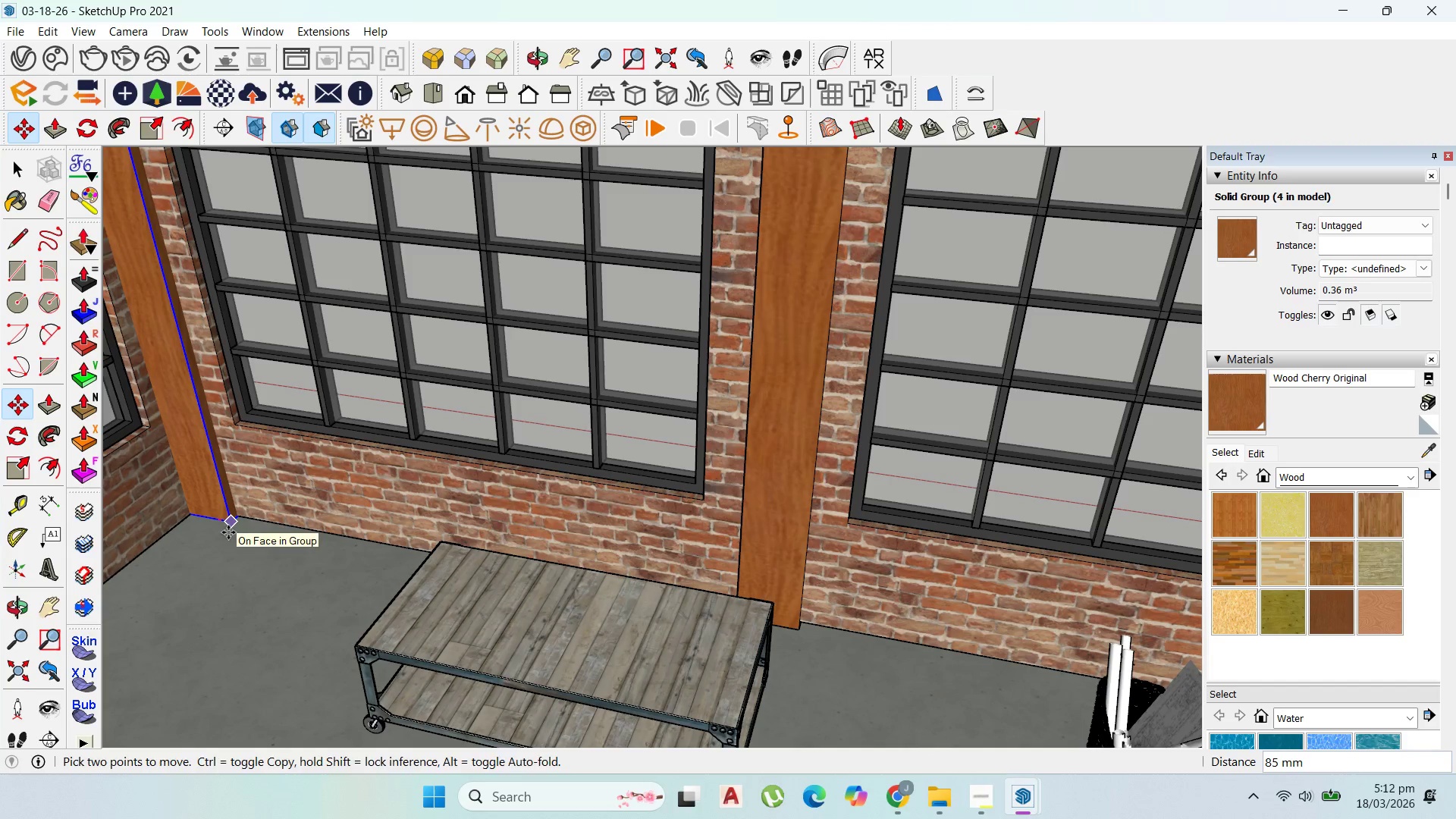 
left_click([228, 532])
 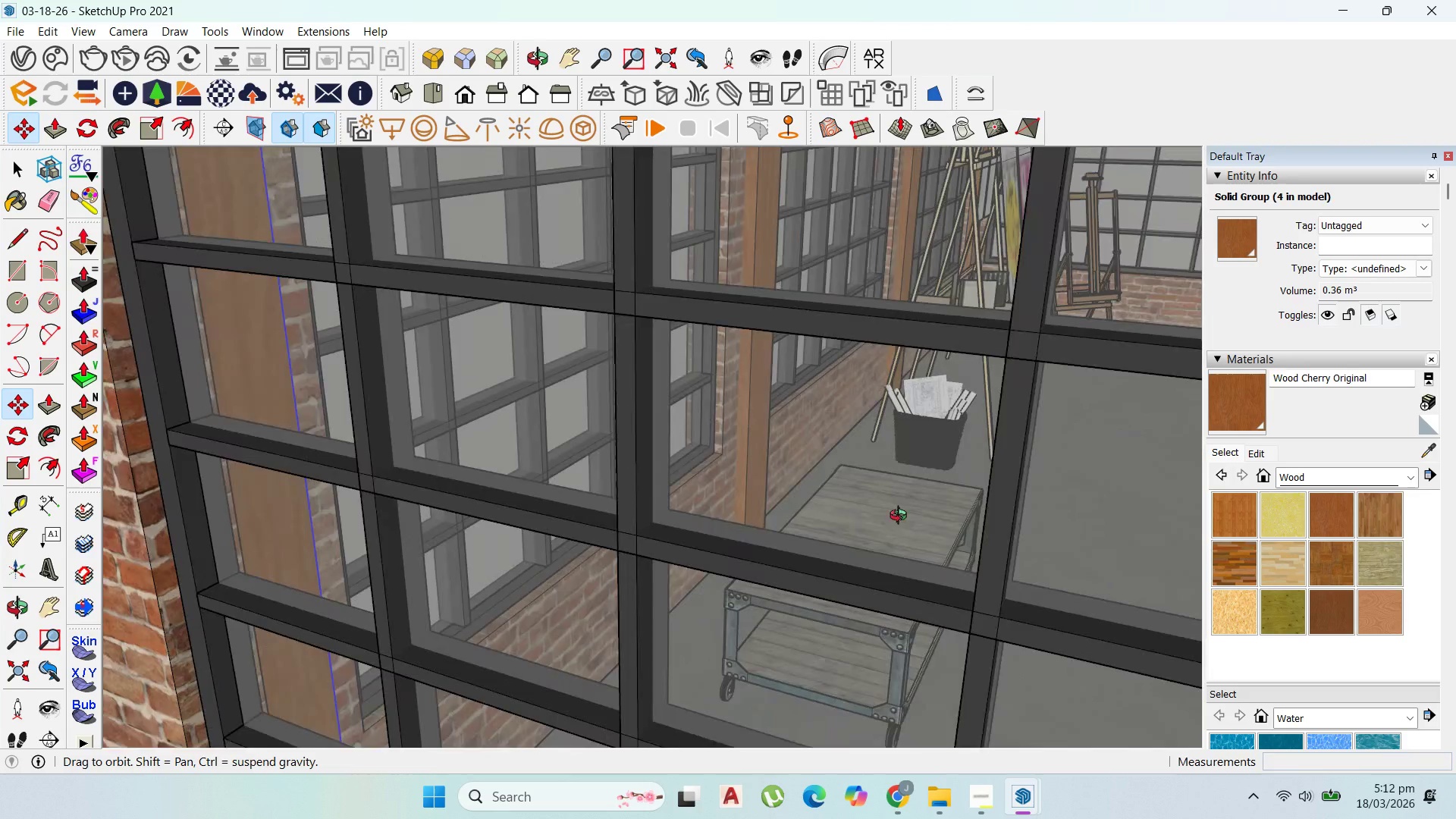 
scroll: coordinate [444, 448], scroll_direction: down, amount: 26.0
 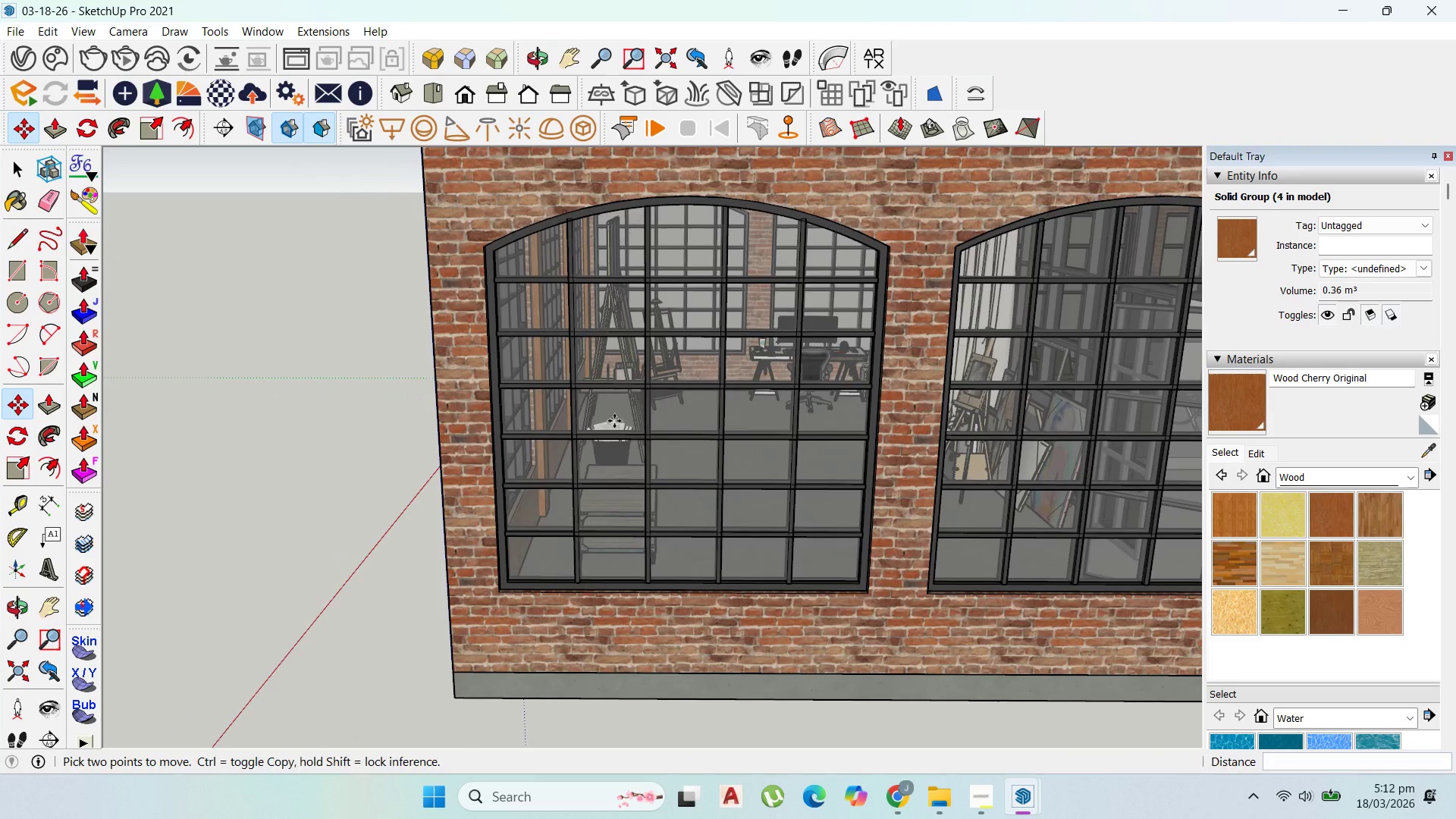 
scroll: coordinate [1138, 292], scroll_direction: up, amount: 36.0
 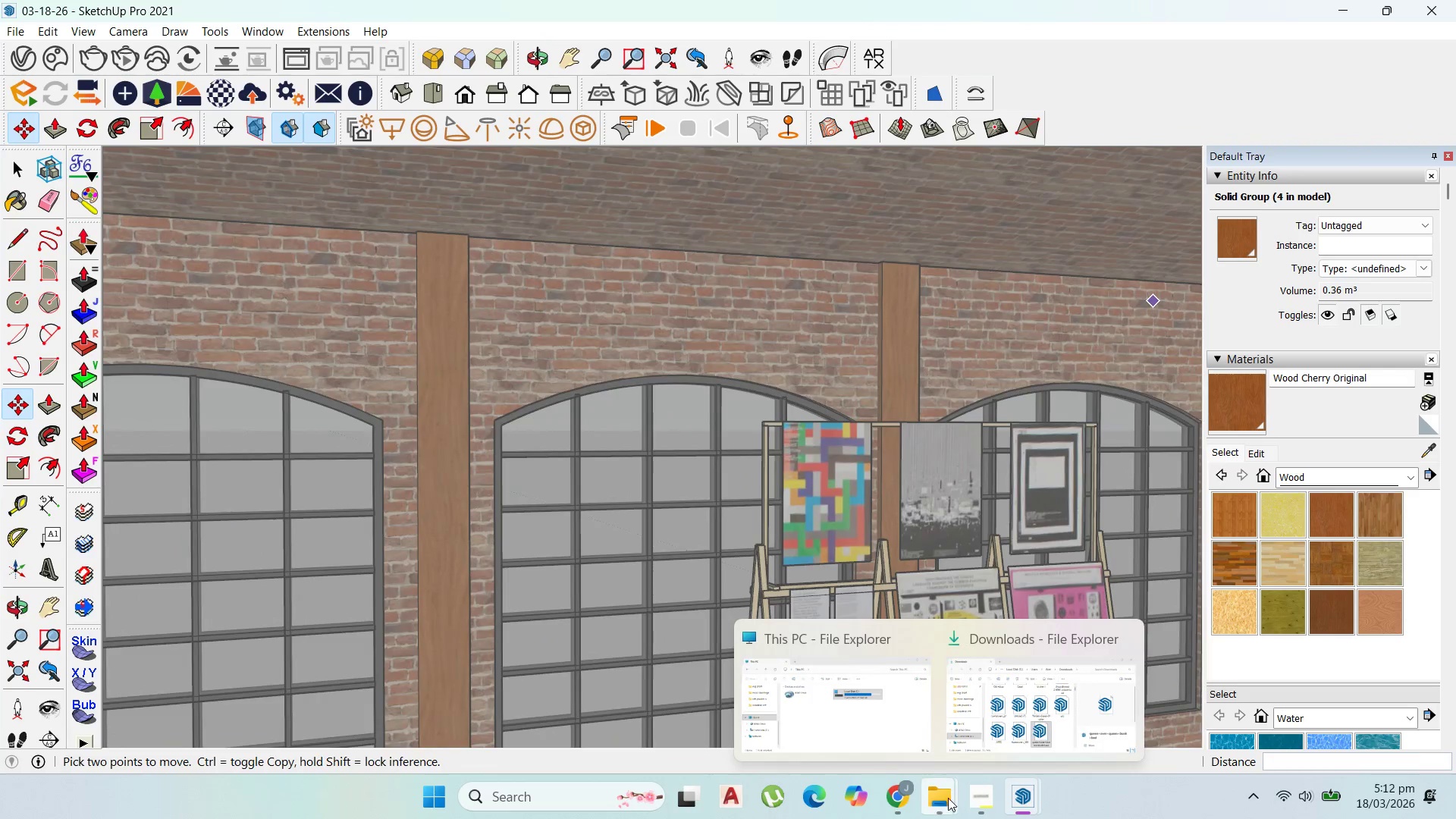 
left_click([911, 799])
 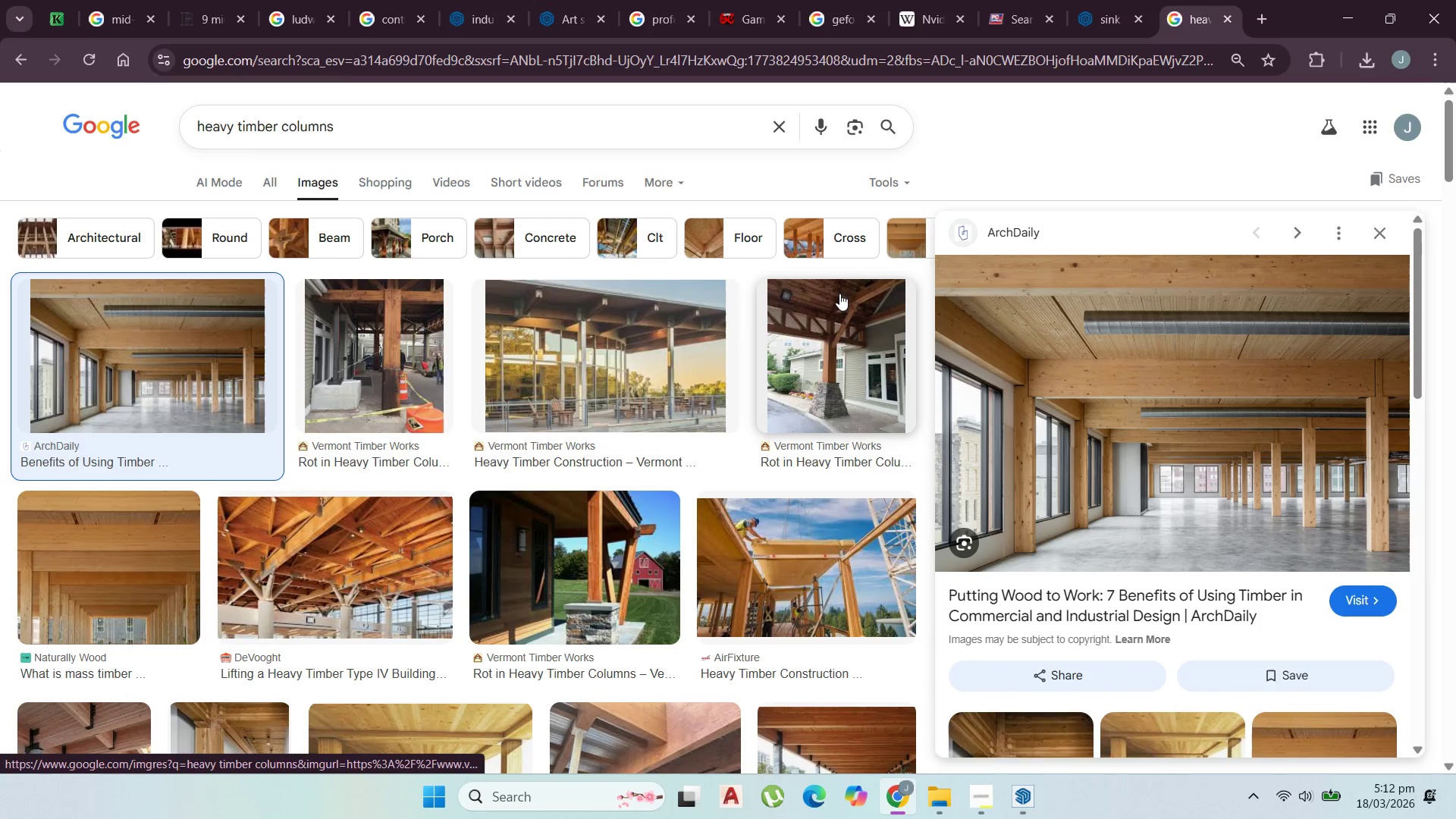 
scroll: coordinate [480, 340], scroll_direction: none, amount: 0.0
 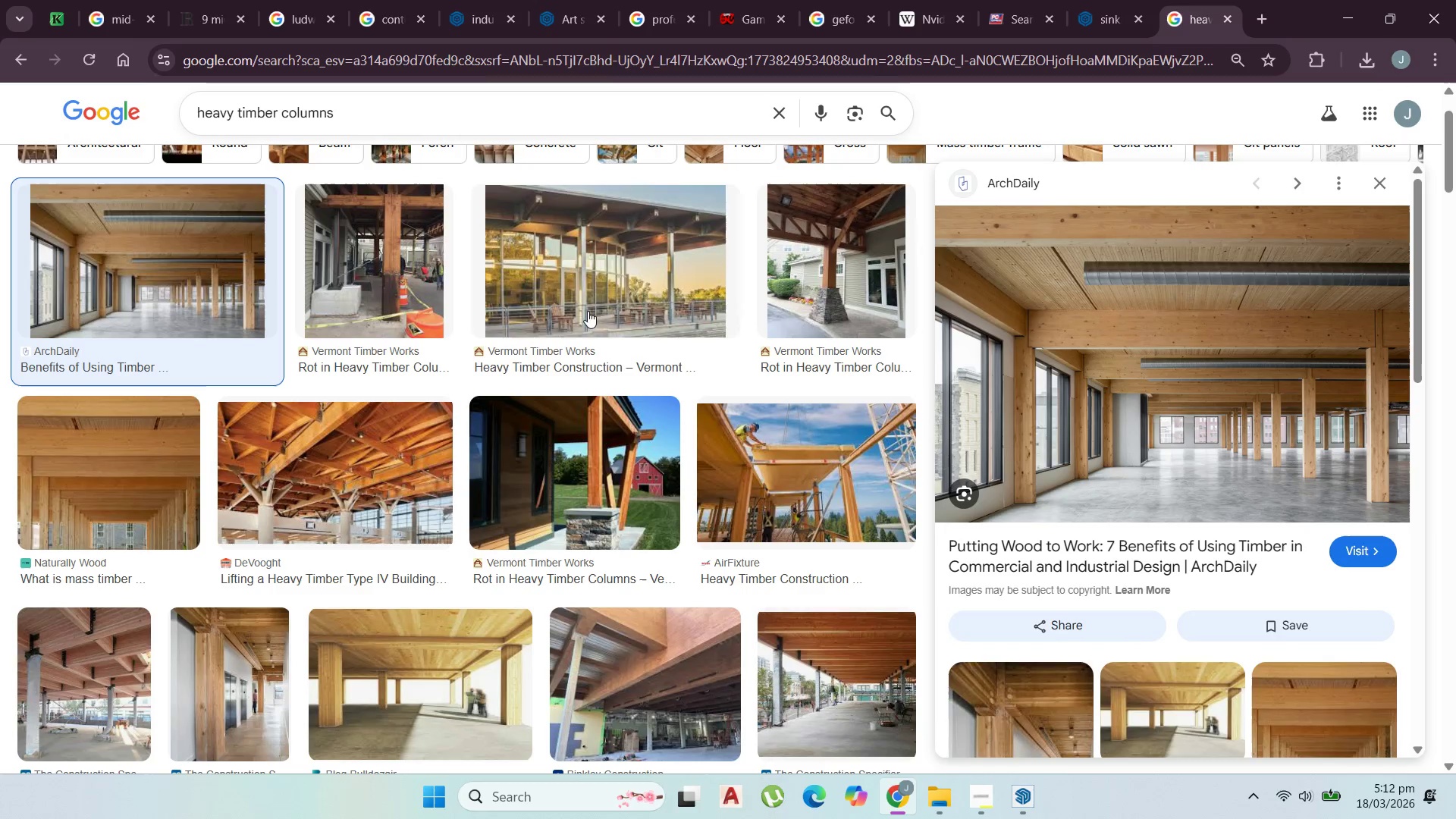 
scroll: coordinate [576, 401], scroll_direction: down, amount: 1.0
 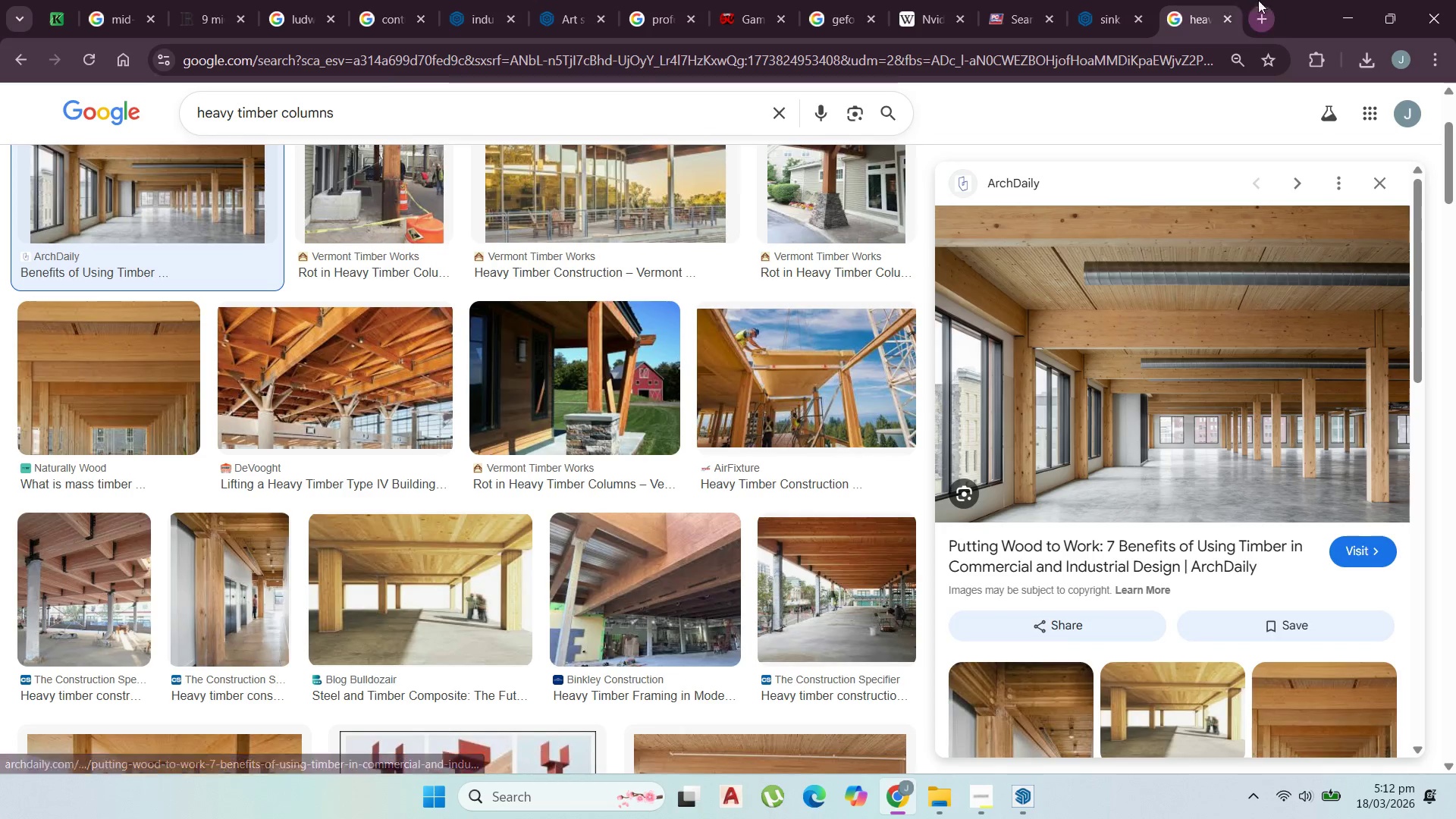 
left_click([1348, 0])
 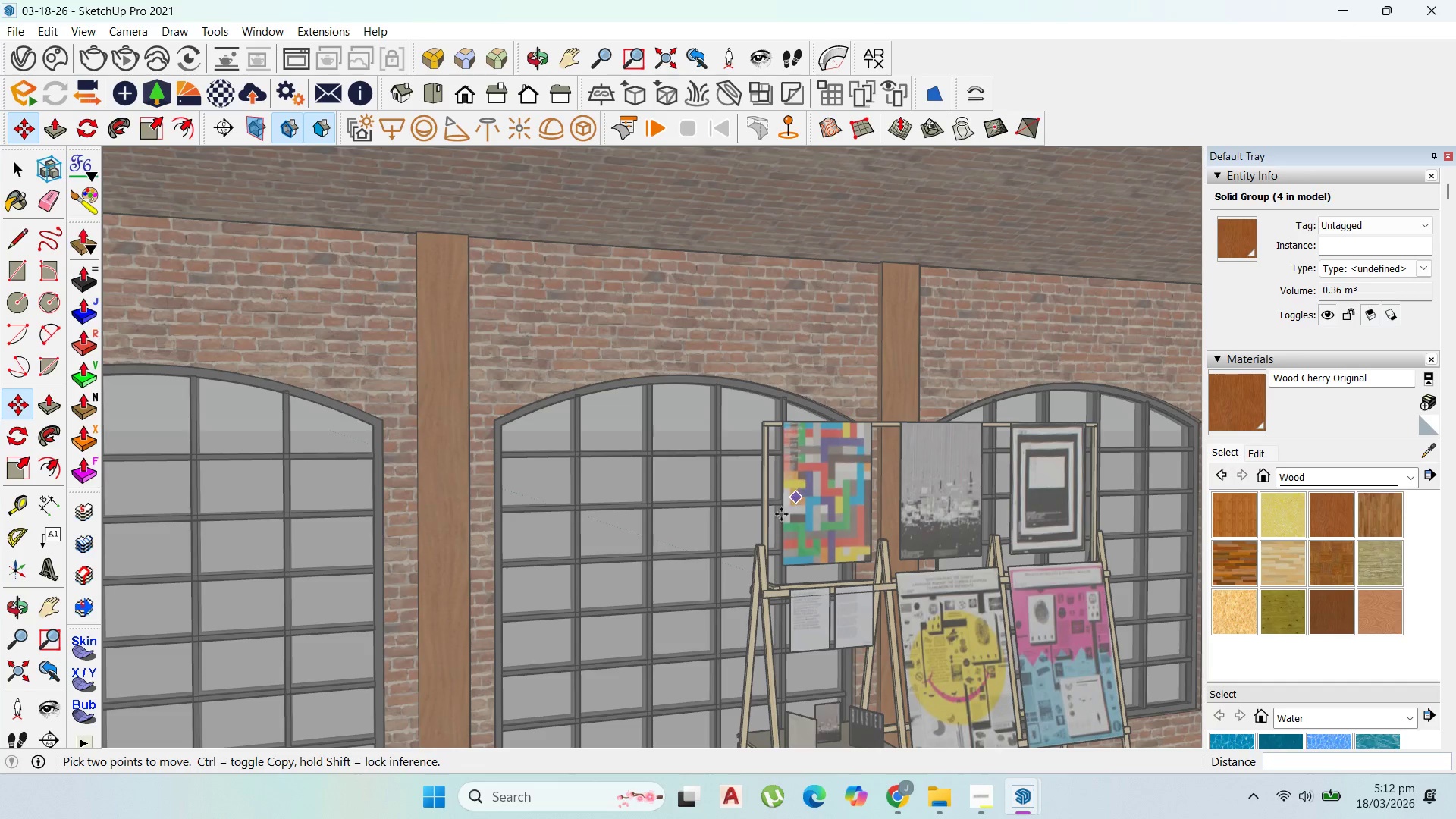 
scroll: coordinate [838, 573], scroll_direction: up, amount: 10.0
 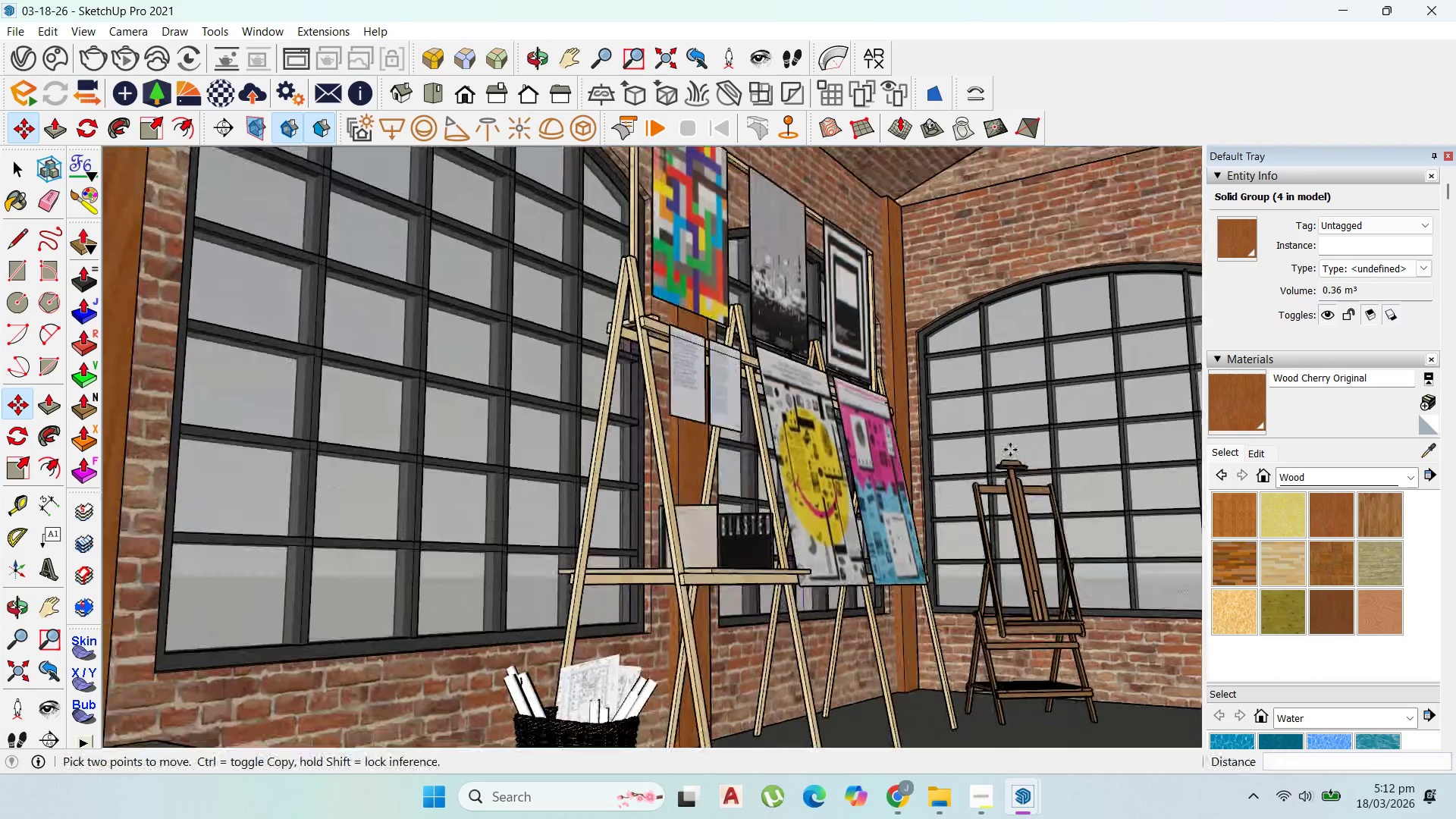 
scroll: coordinate [877, 566], scroll_direction: down, amount: 4.0
 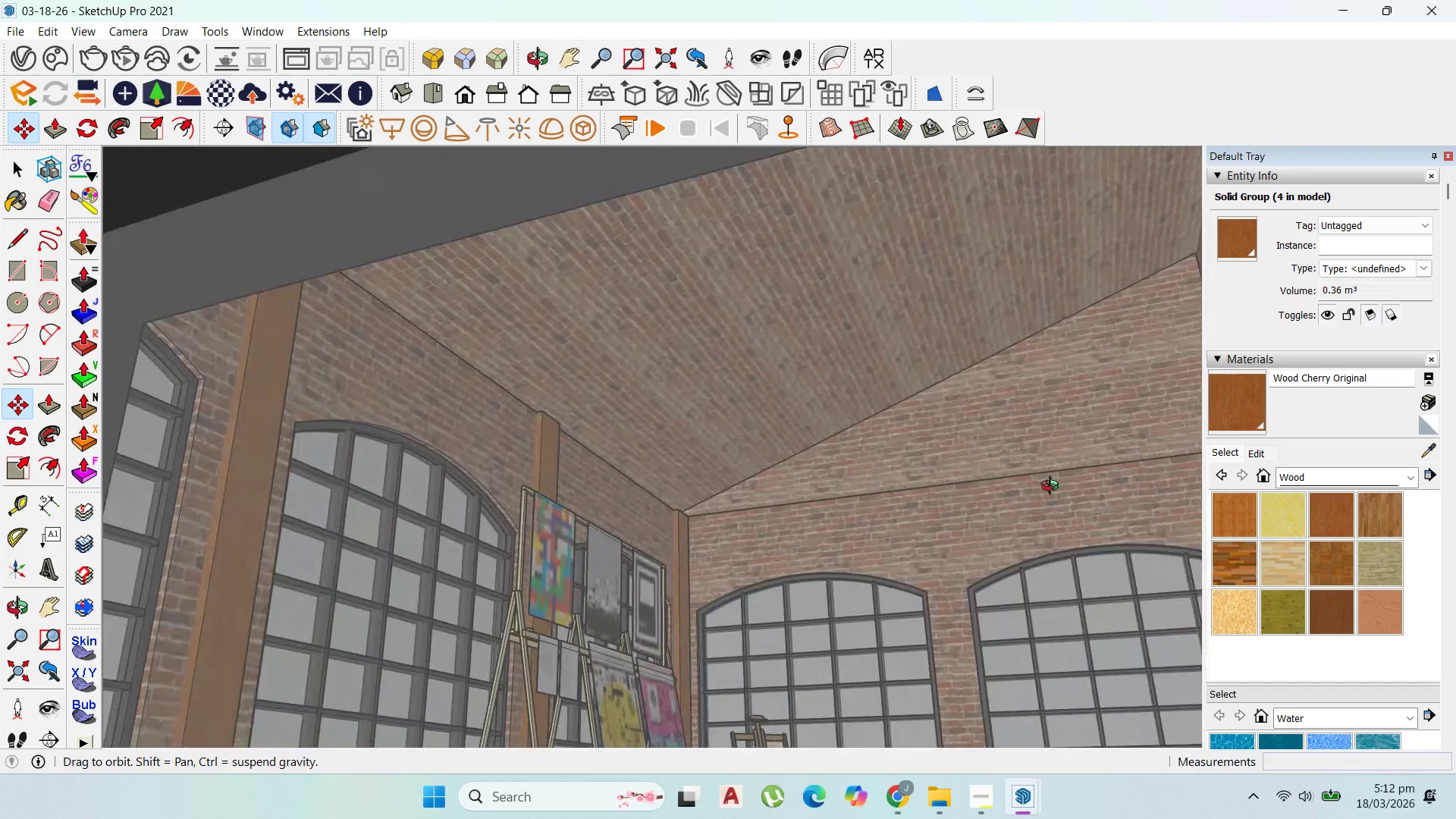 
scroll: coordinate [867, 576], scroll_direction: up, amount: 11.0
 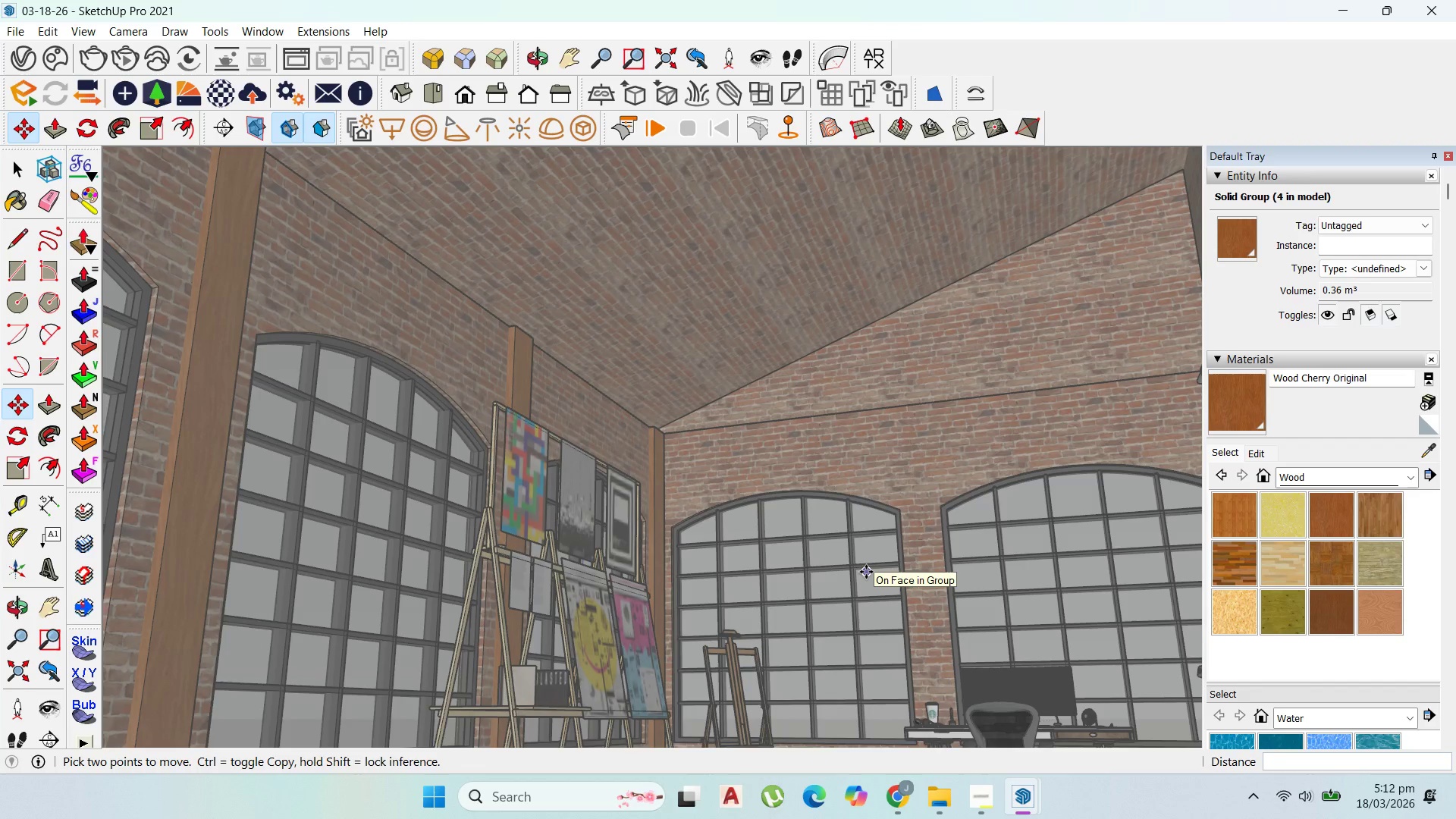 
wait(5.16)
 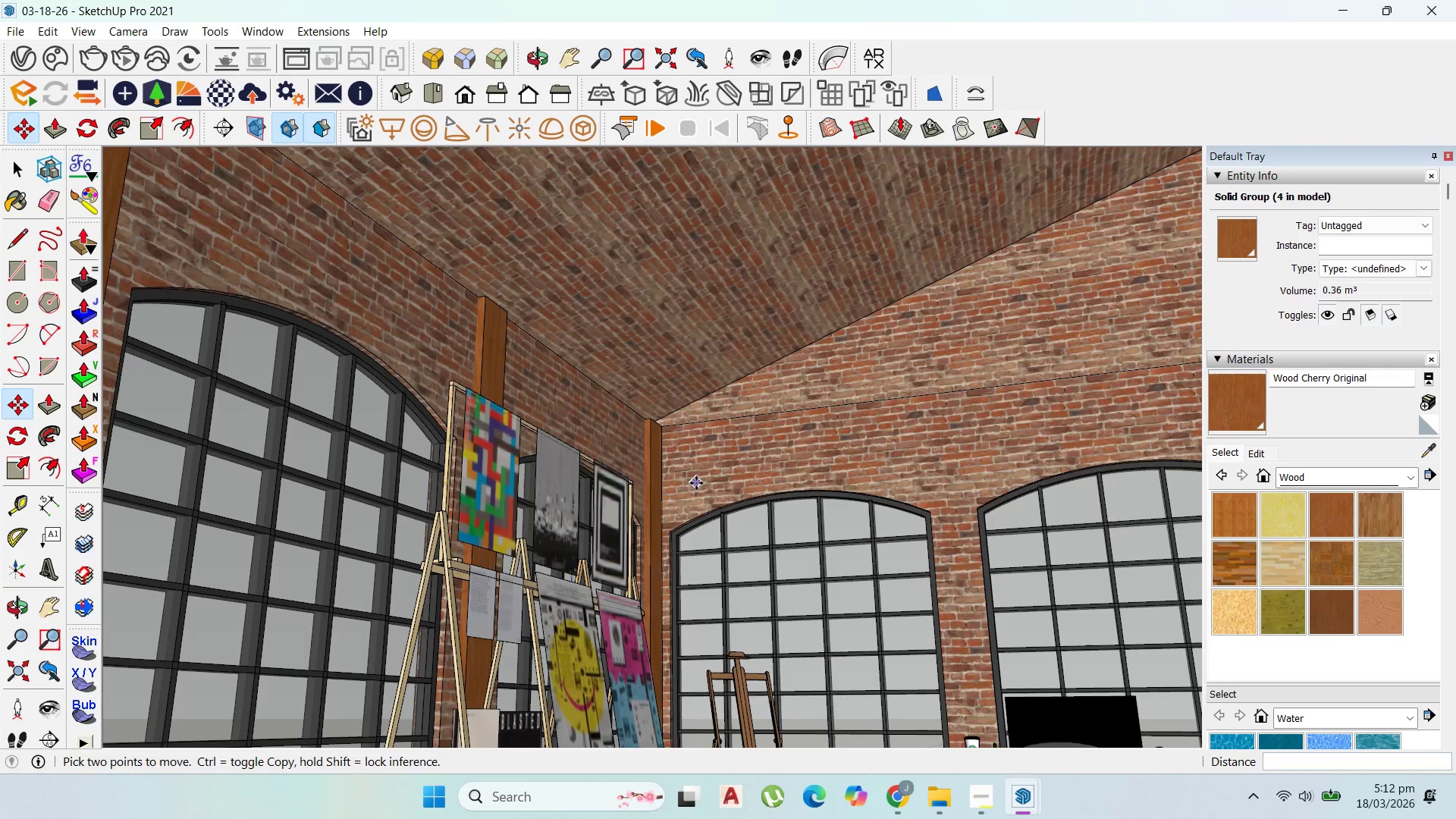 
middle_click([700, 485])
 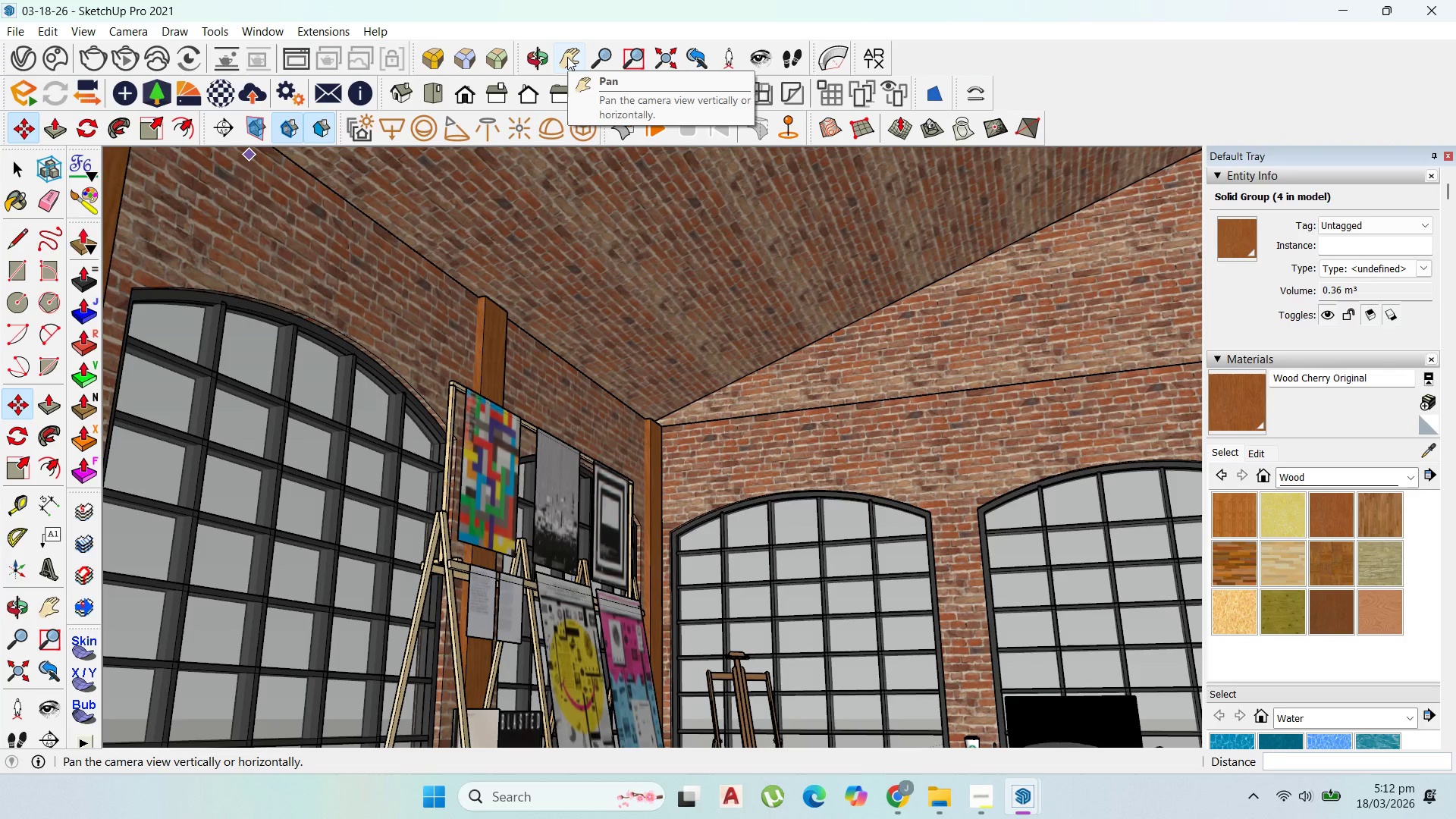 
scroll: coordinate [691, 479], scroll_direction: up, amount: 7.0
 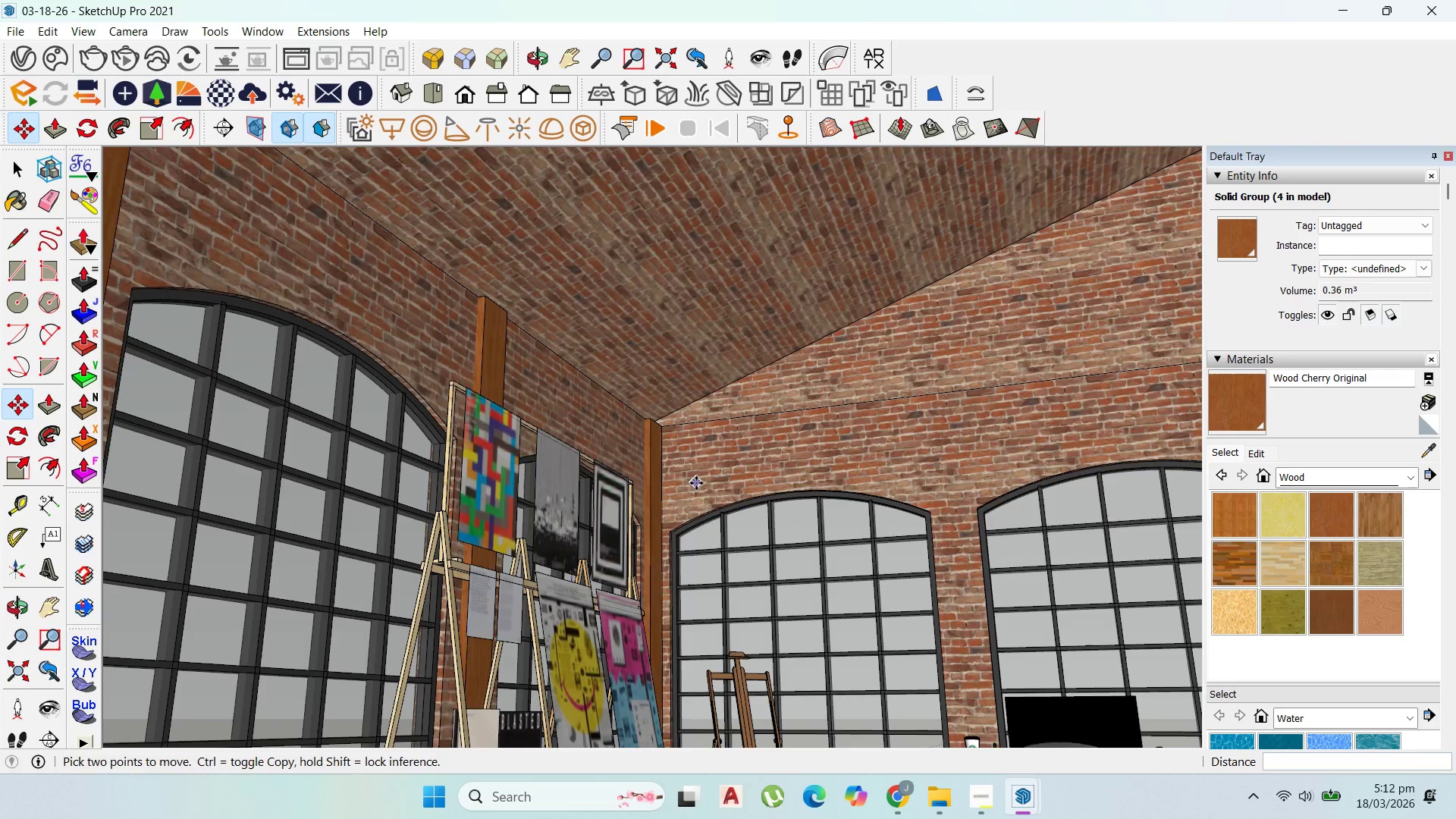 
scroll: coordinate [563, 0], scroll_direction: down, amount: 6.0
 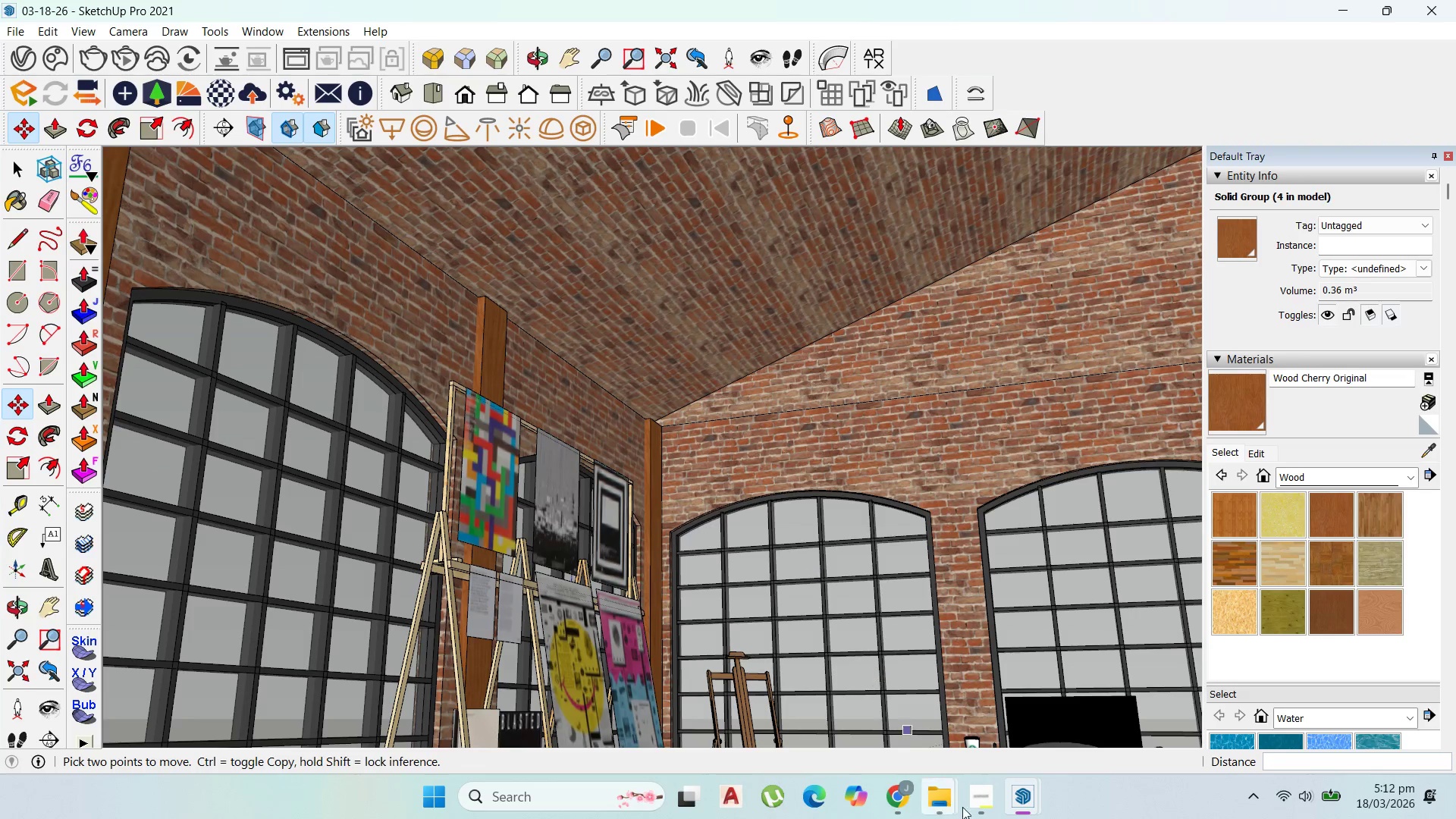 
left_click([977, 791])